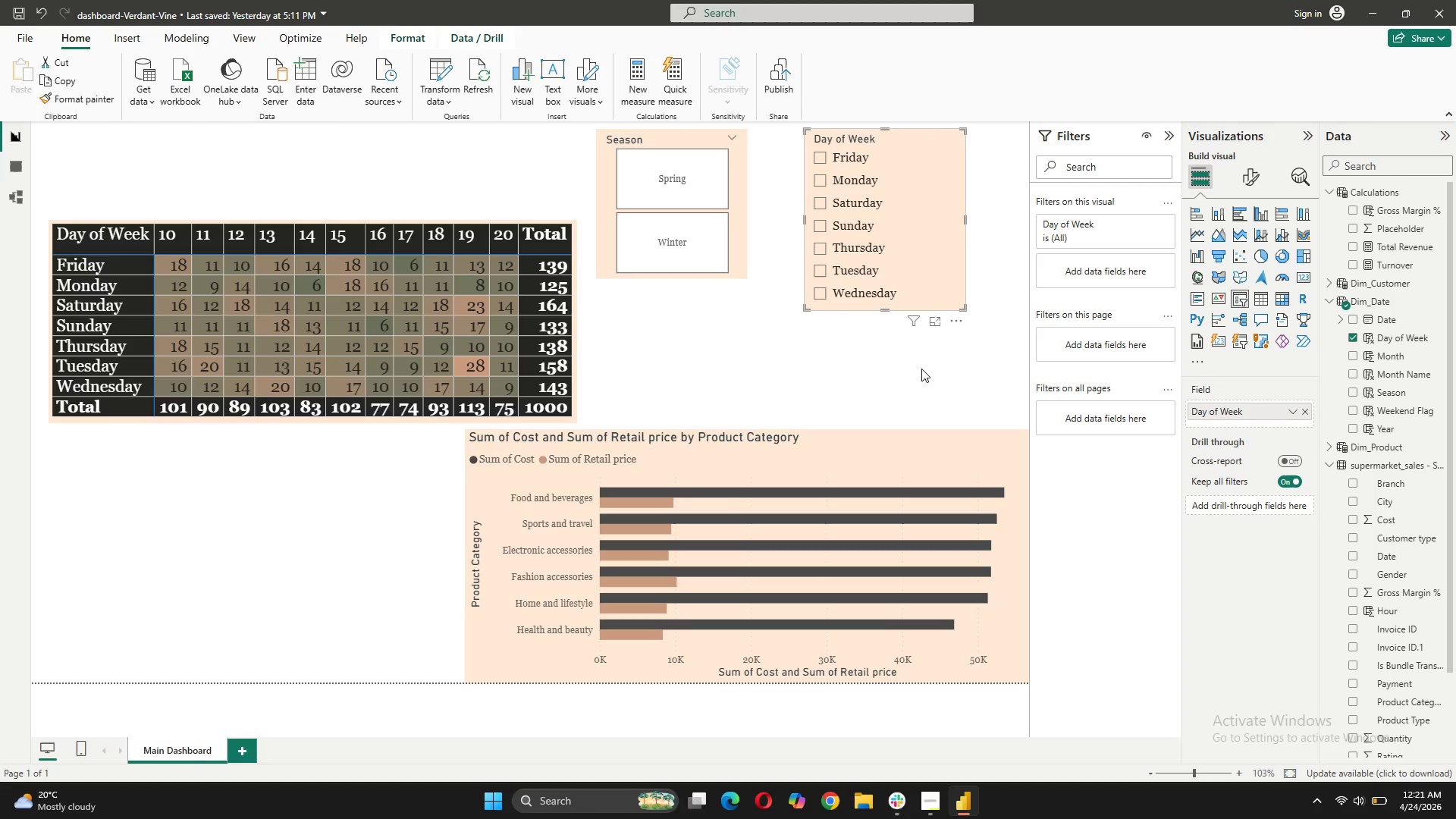 
left_click([721, 345])
 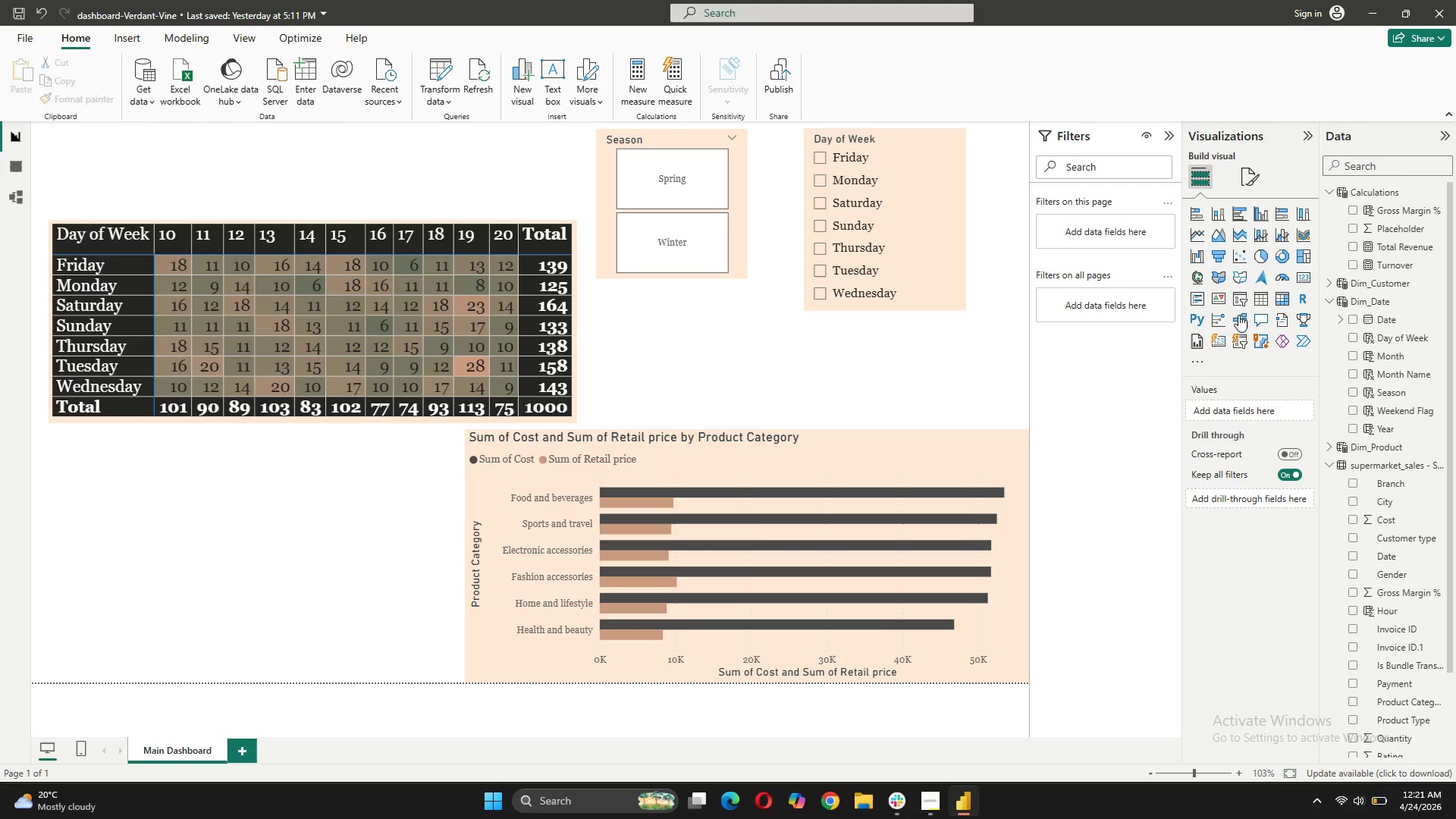 
left_click([1237, 296])
 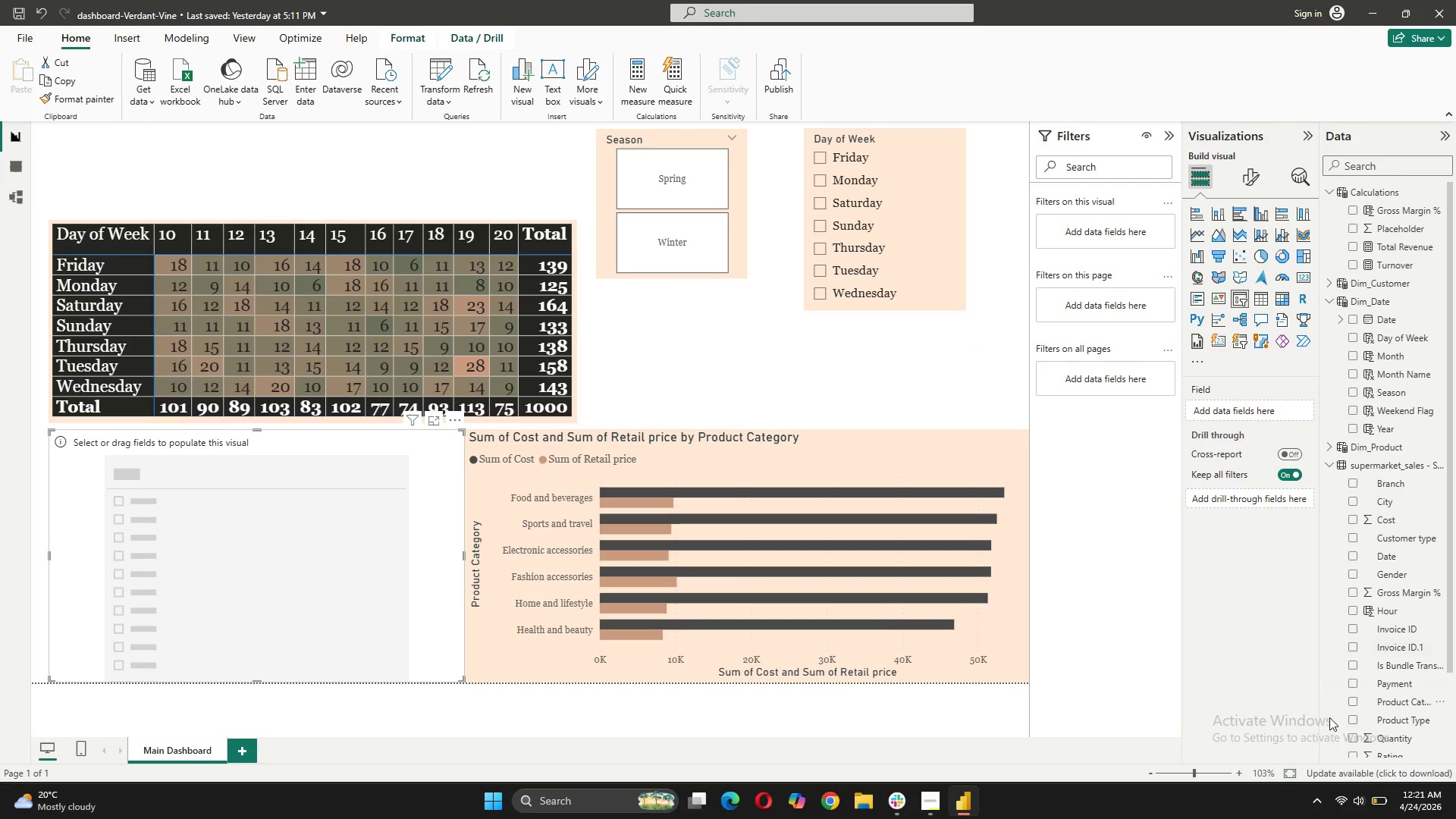 
scroll: coordinate [1420, 676], scroll_direction: down, amount: 2.0
 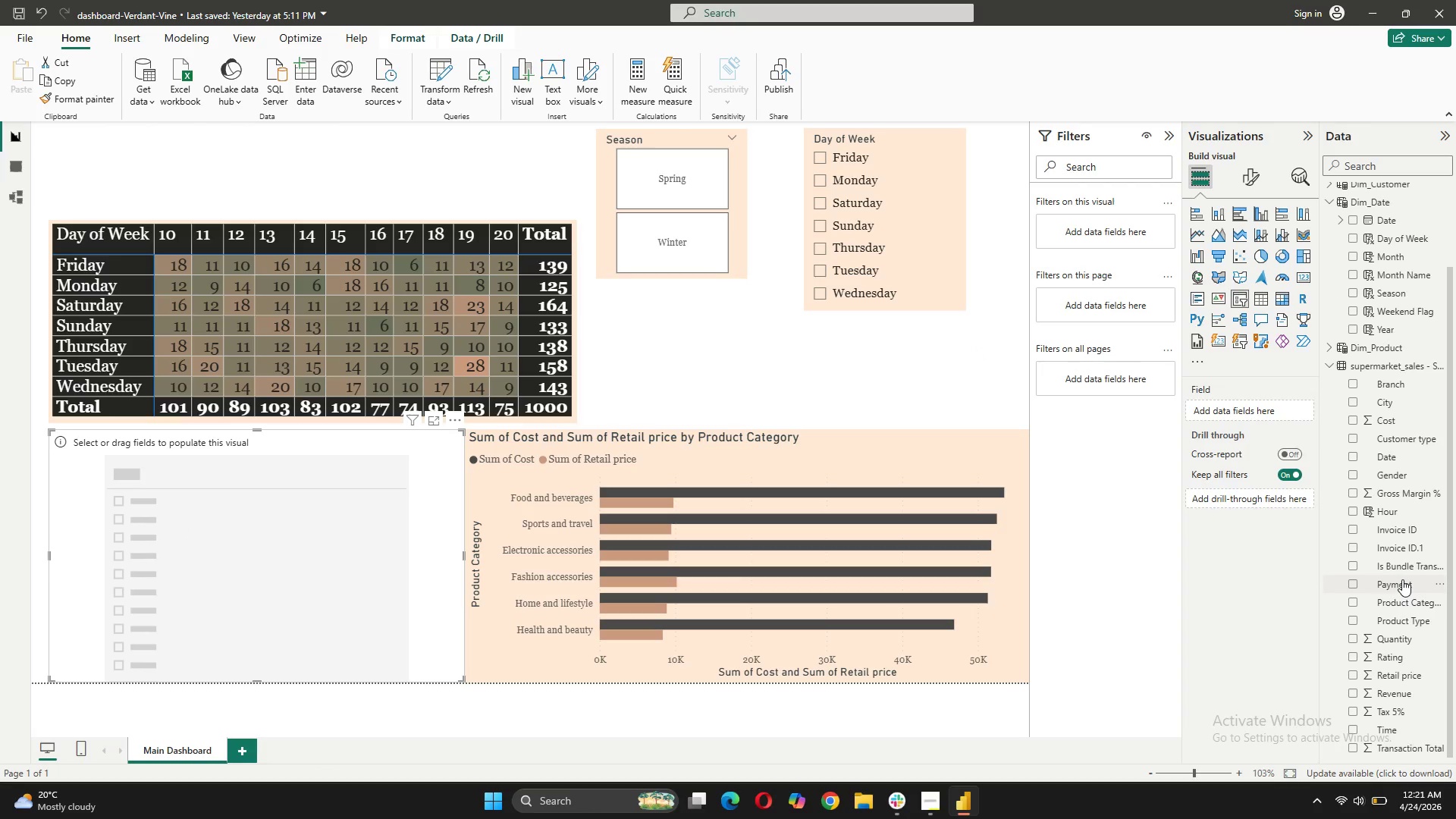 
left_click_drag(start_coordinate=[1401, 579], to_coordinate=[1263, 407])
 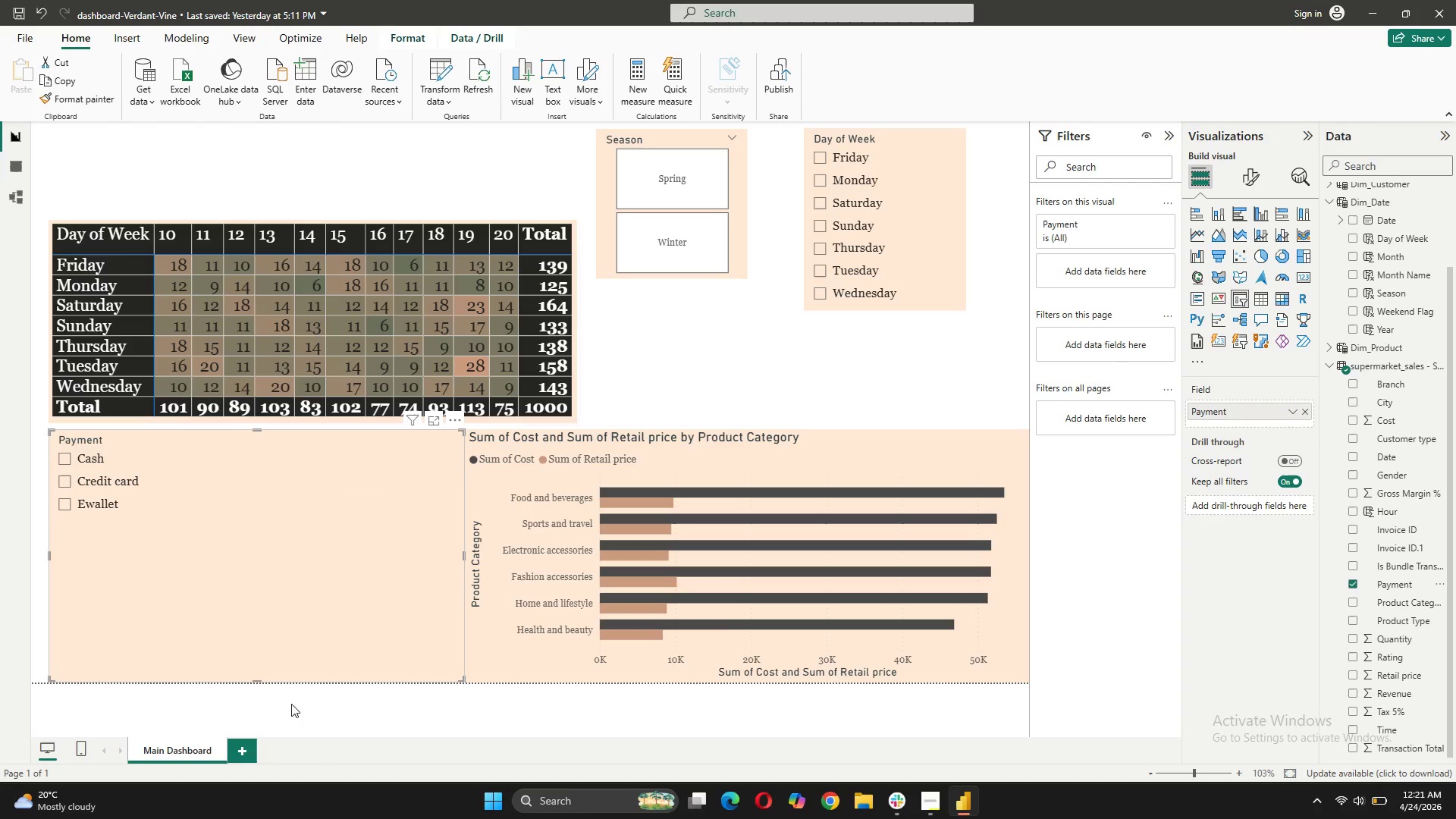 
left_click_drag(start_coordinate=[256, 680], to_coordinate=[235, 546])
 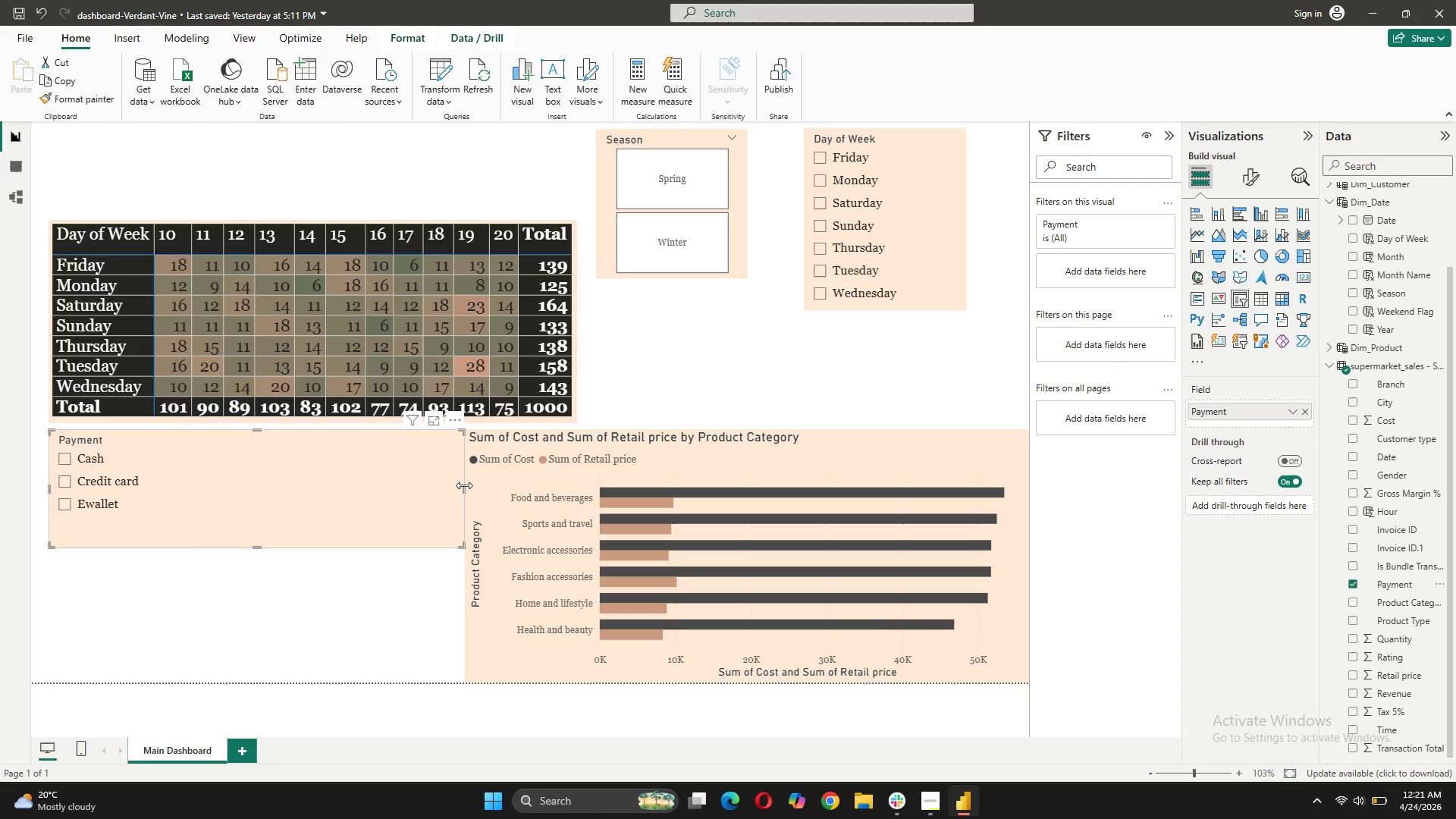 
left_click_drag(start_coordinate=[464, 485], to_coordinate=[186, 485])
 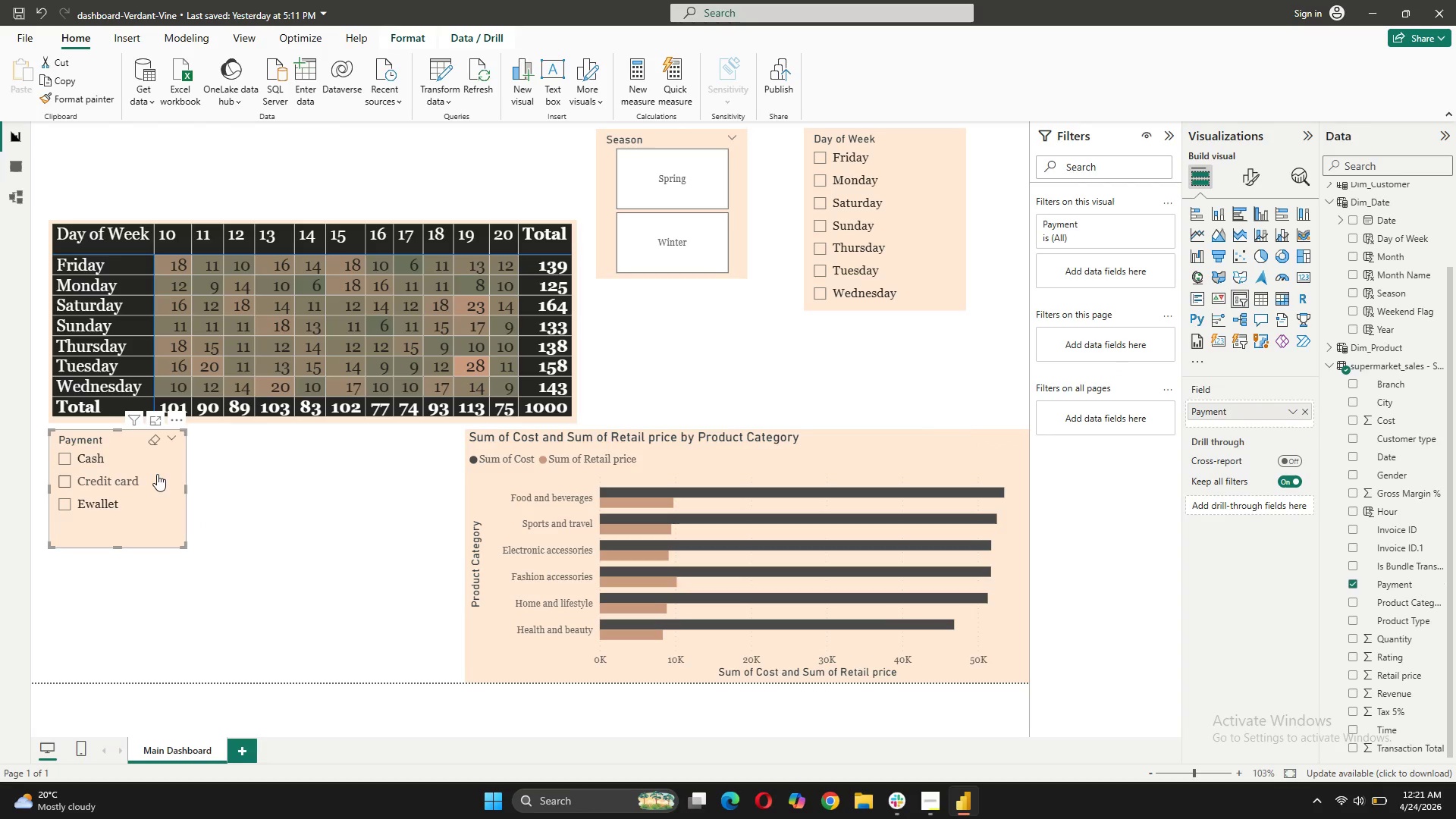 
left_click_drag(start_coordinate=[157, 474], to_coordinate=[707, 341])
 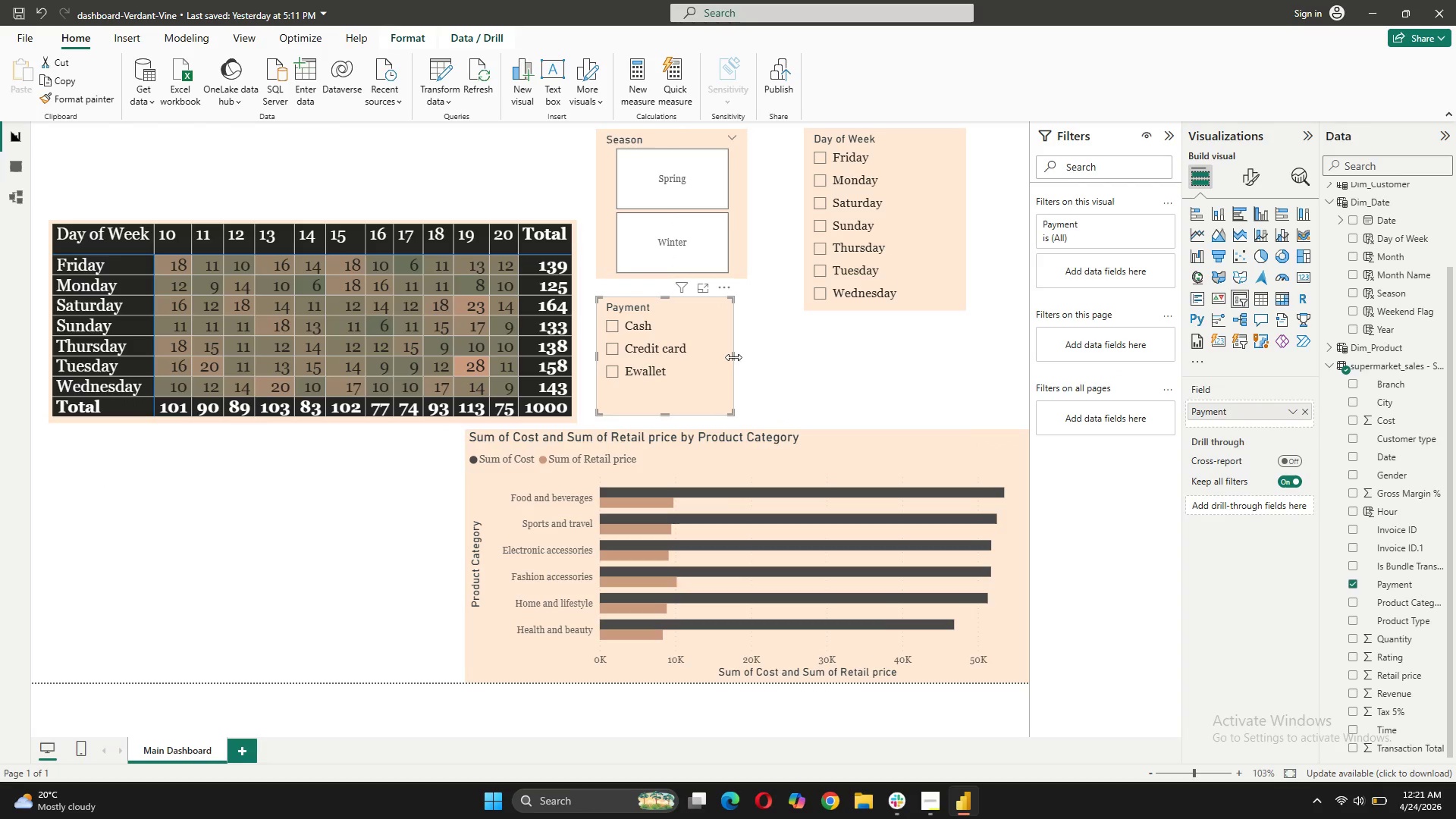 
left_click_drag(start_coordinate=[733, 357], to_coordinate=[745, 354])
 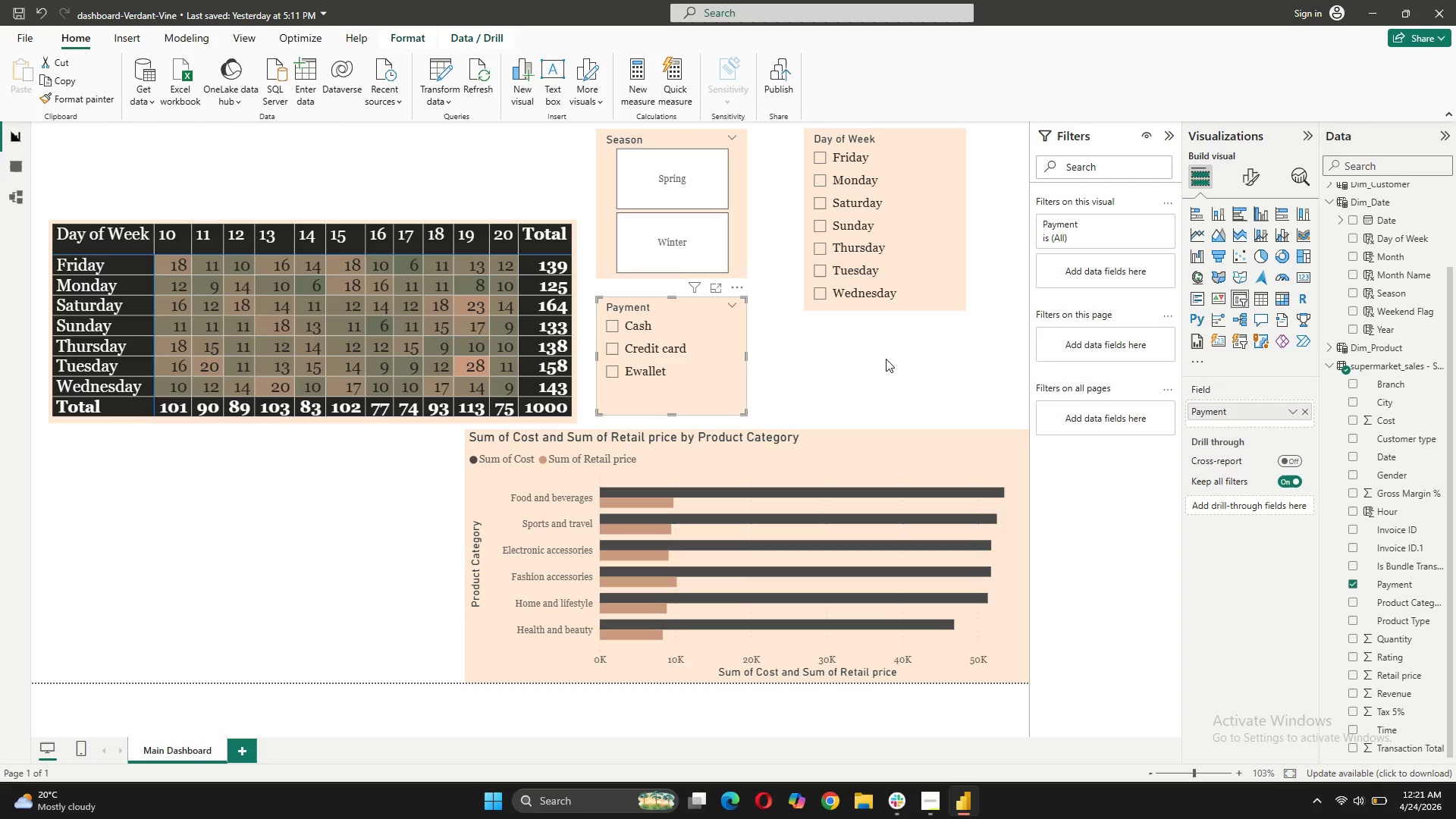 
left_click([886, 359])
 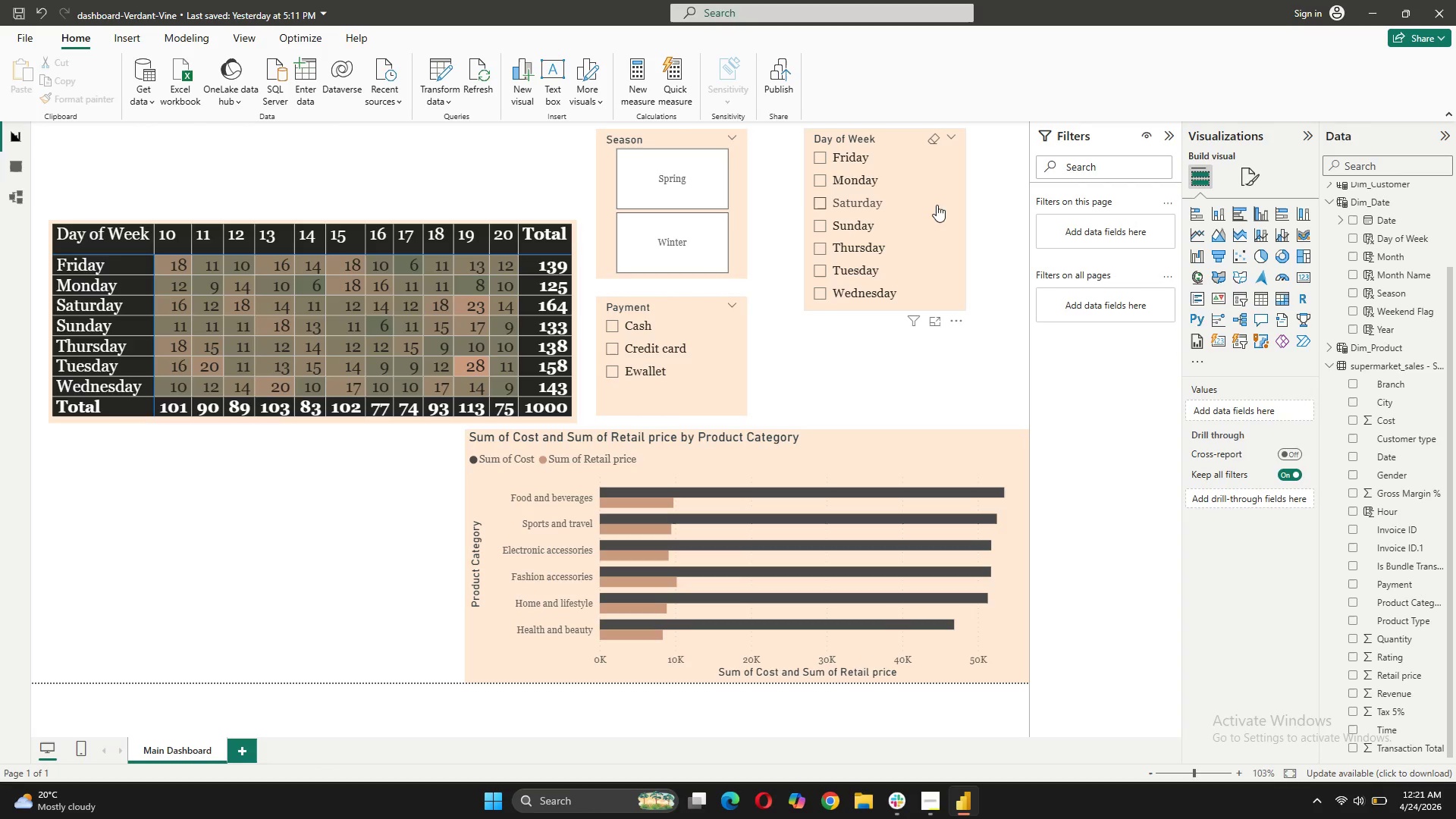 
left_click_drag(start_coordinate=[930, 207], to_coordinate=[927, 256])
 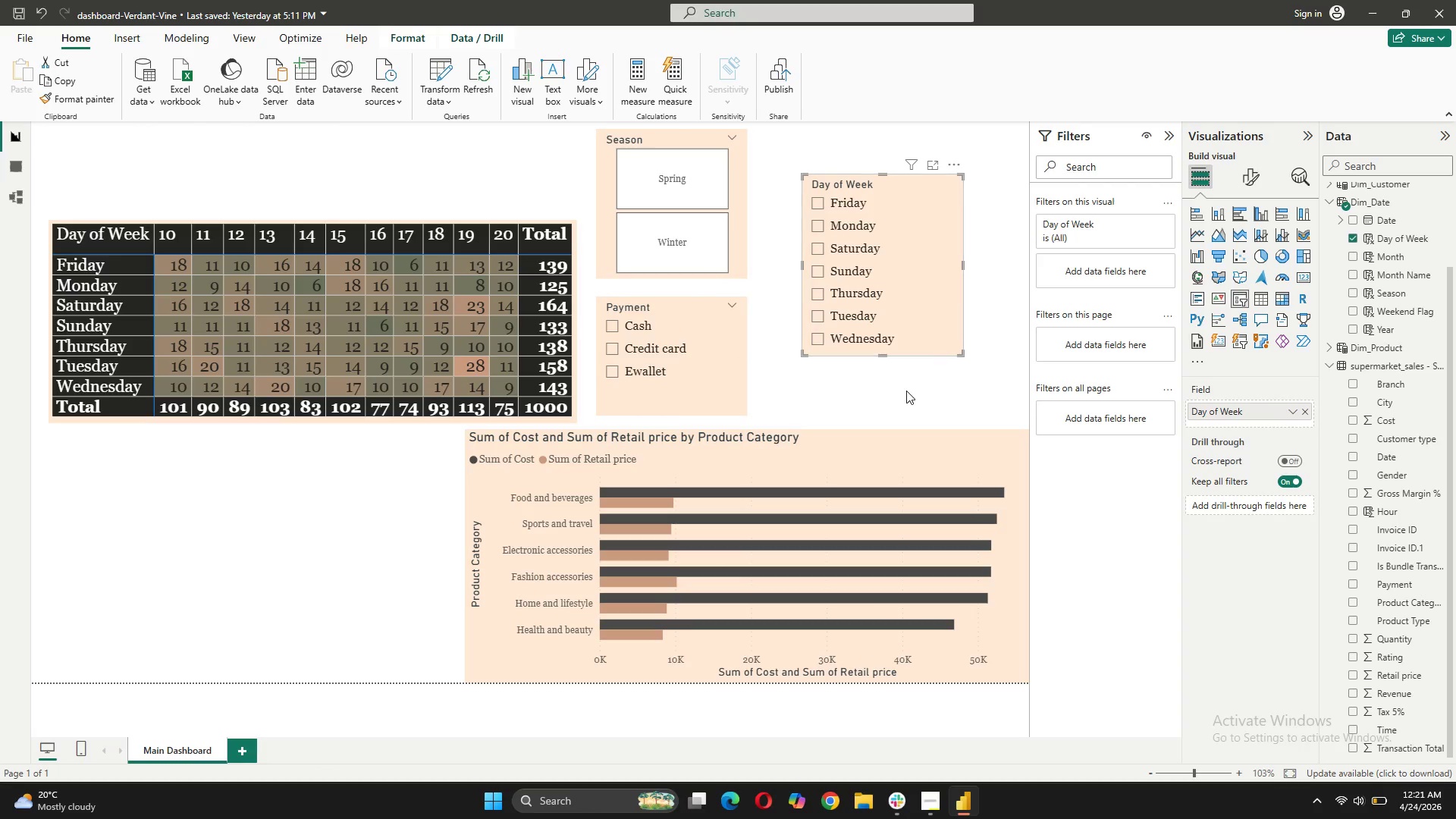 
left_click([906, 392])
 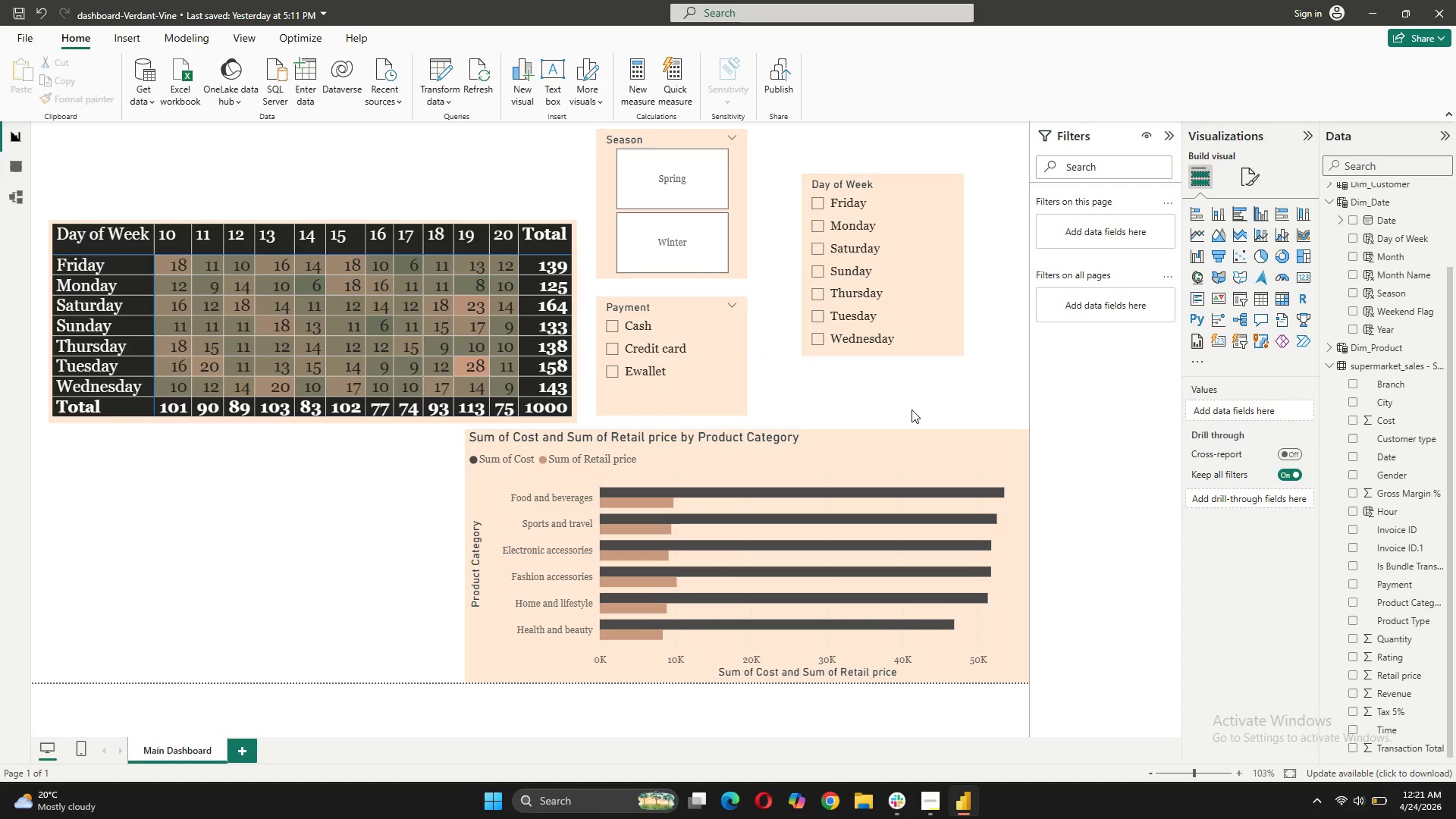 
wait(8.98)
 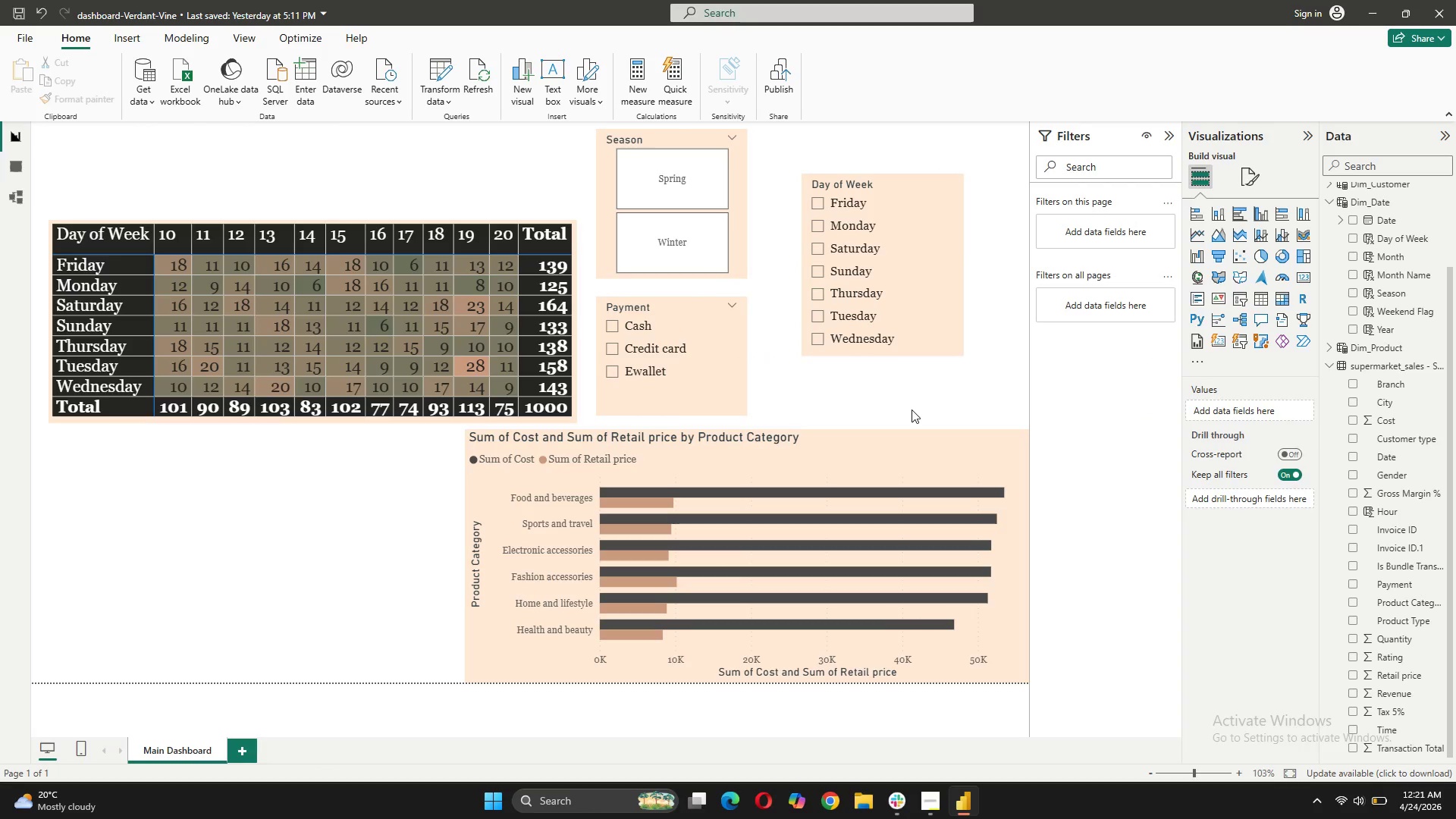 
scroll: coordinate [1281, 642], scroll_direction: down, amount: 4.0
 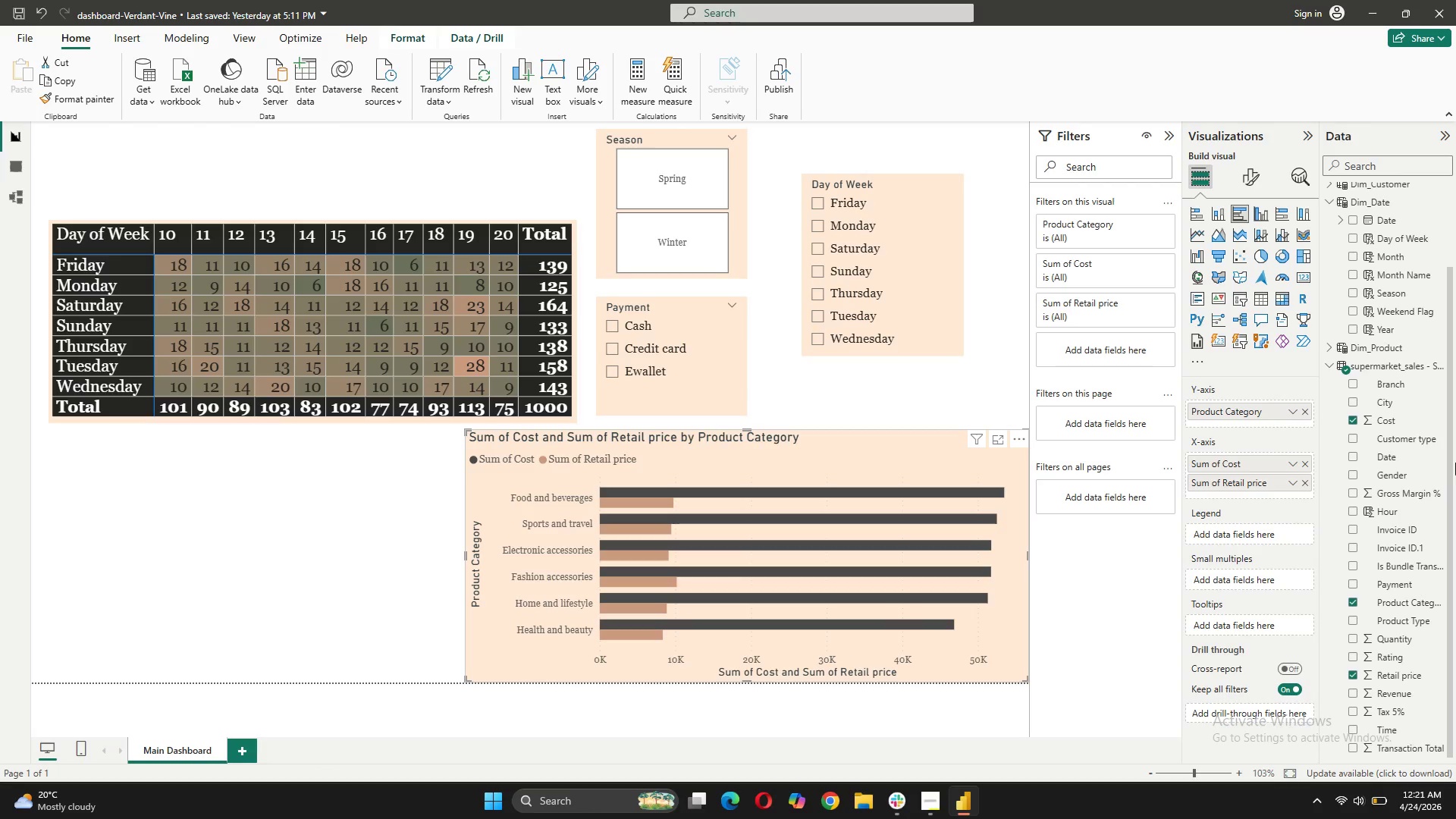 
left_click_drag(start_coordinate=[1399, 494], to_coordinate=[1244, 626])
 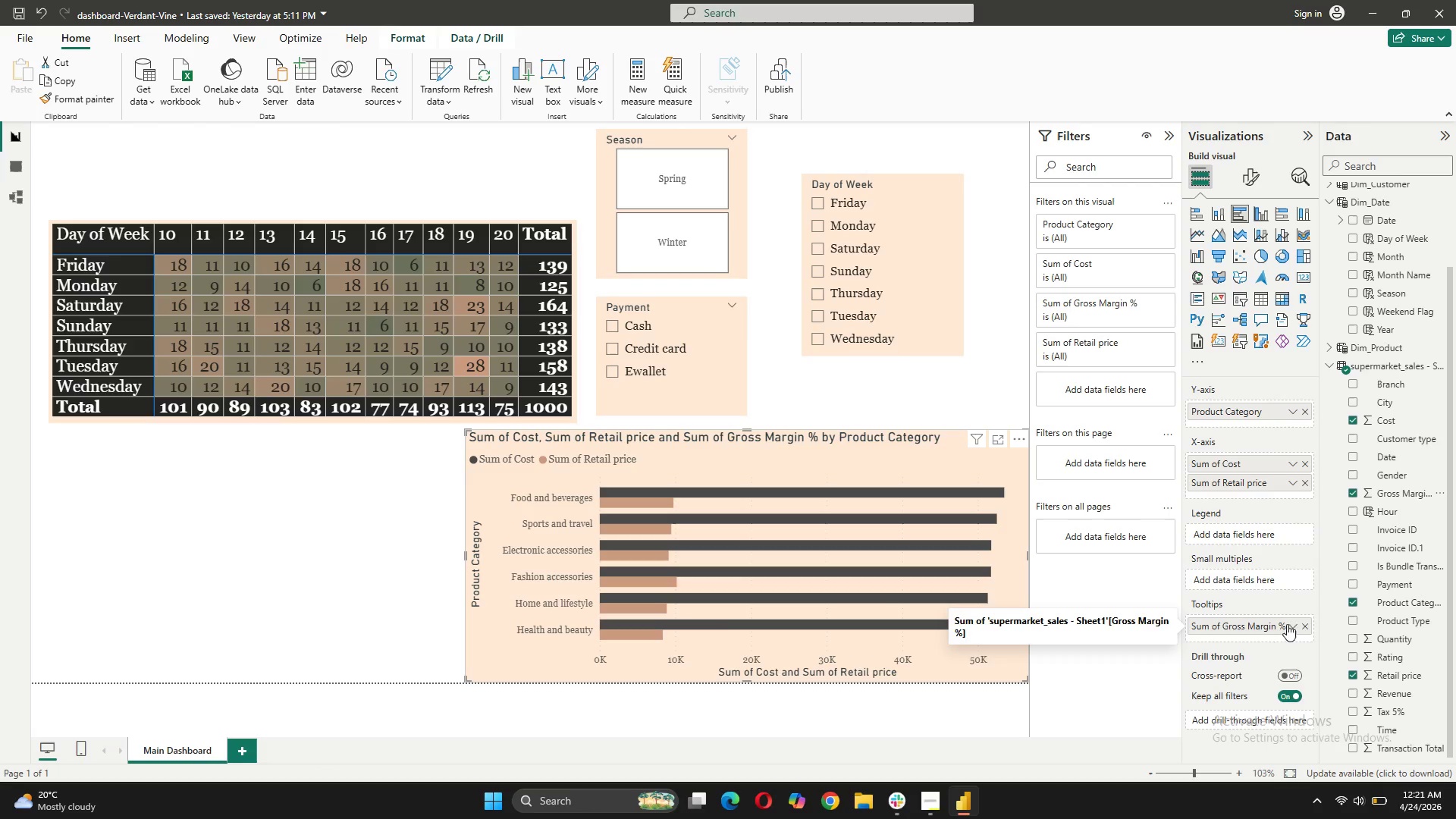 
wait(5.95)
 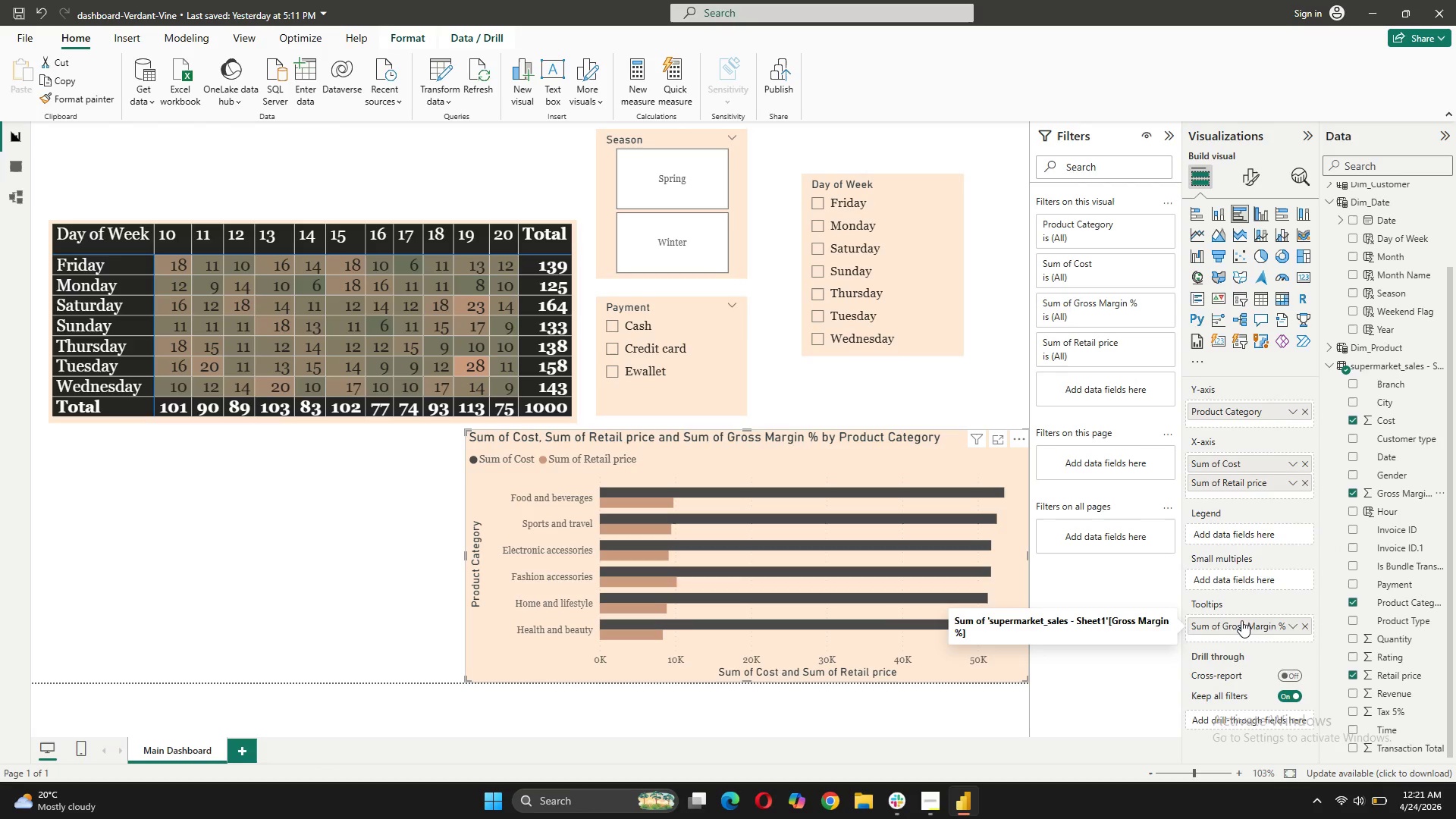 
mouse_move([1407, 655])
 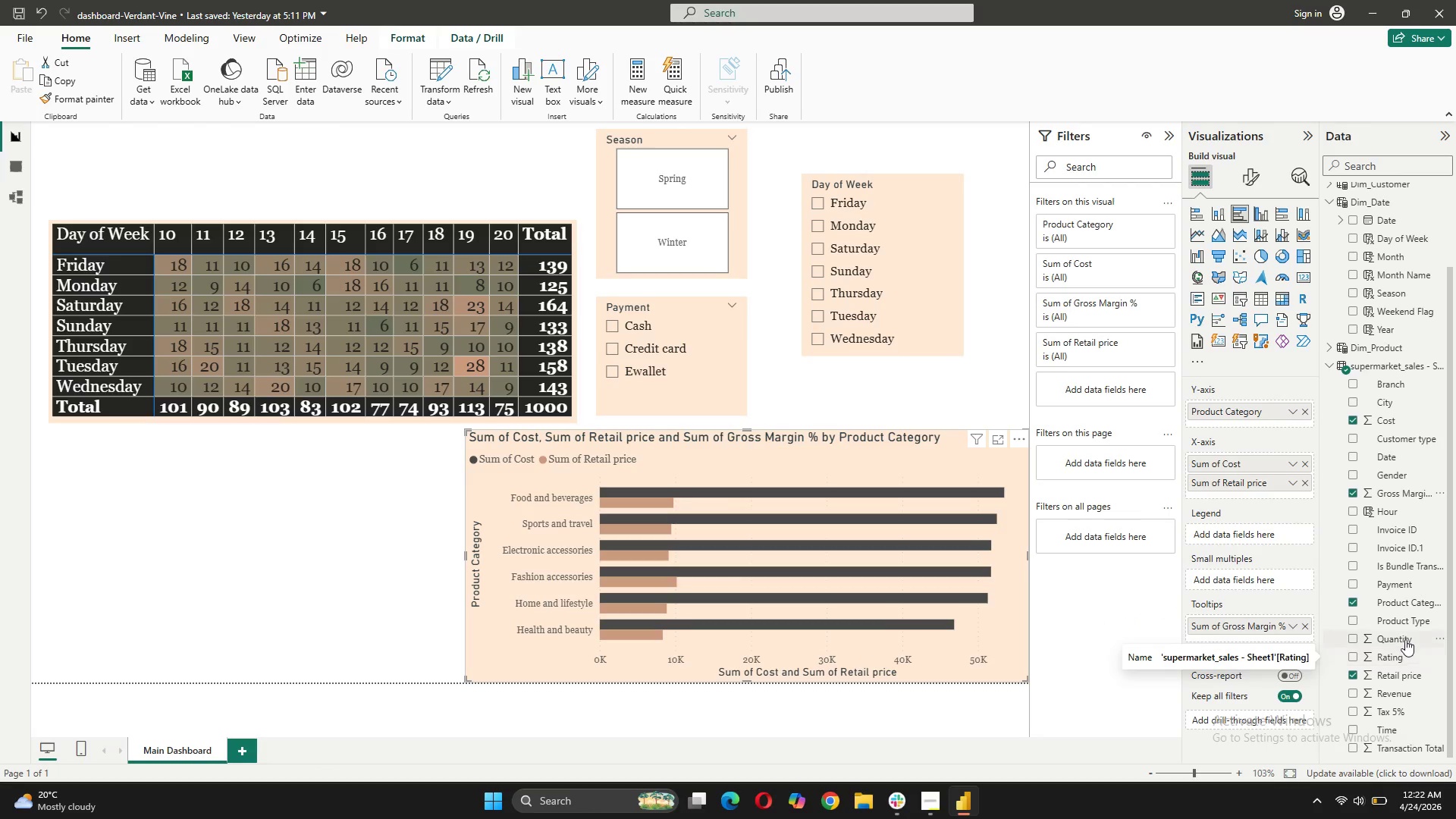 
left_click_drag(start_coordinate=[1405, 639], to_coordinate=[1260, 636])
 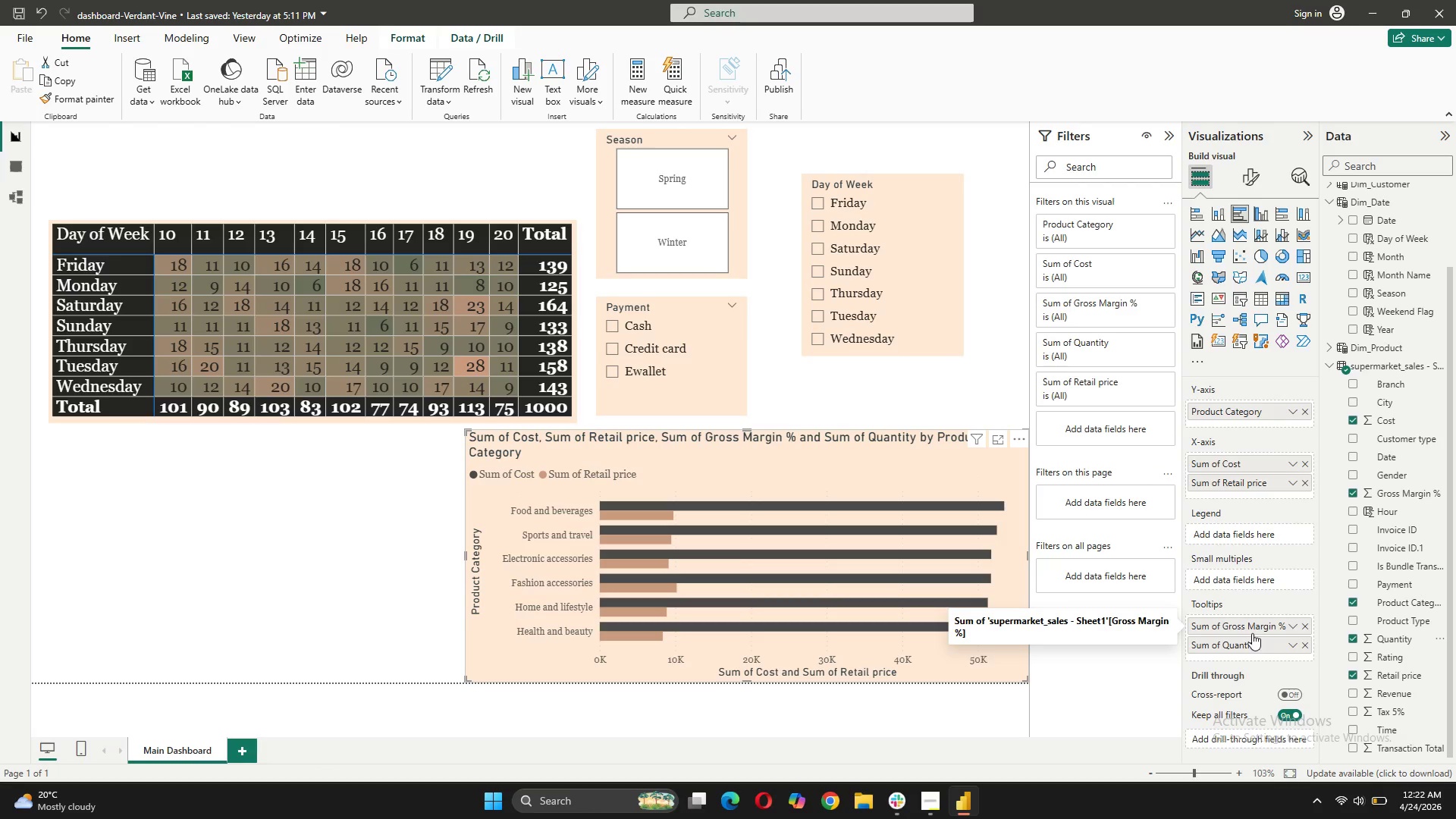 
mouse_move([919, 603])
 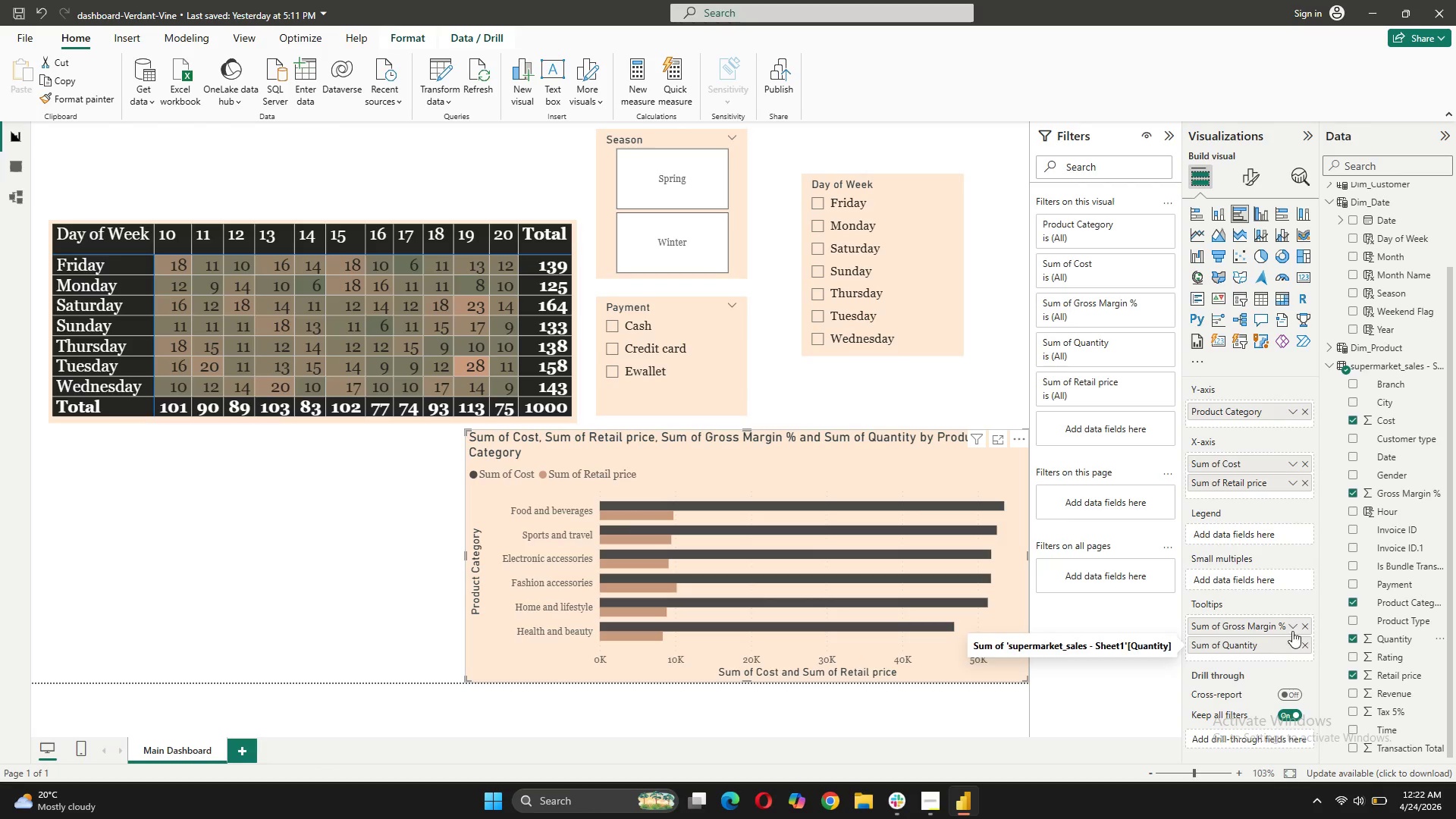 
left_click([1293, 627])
 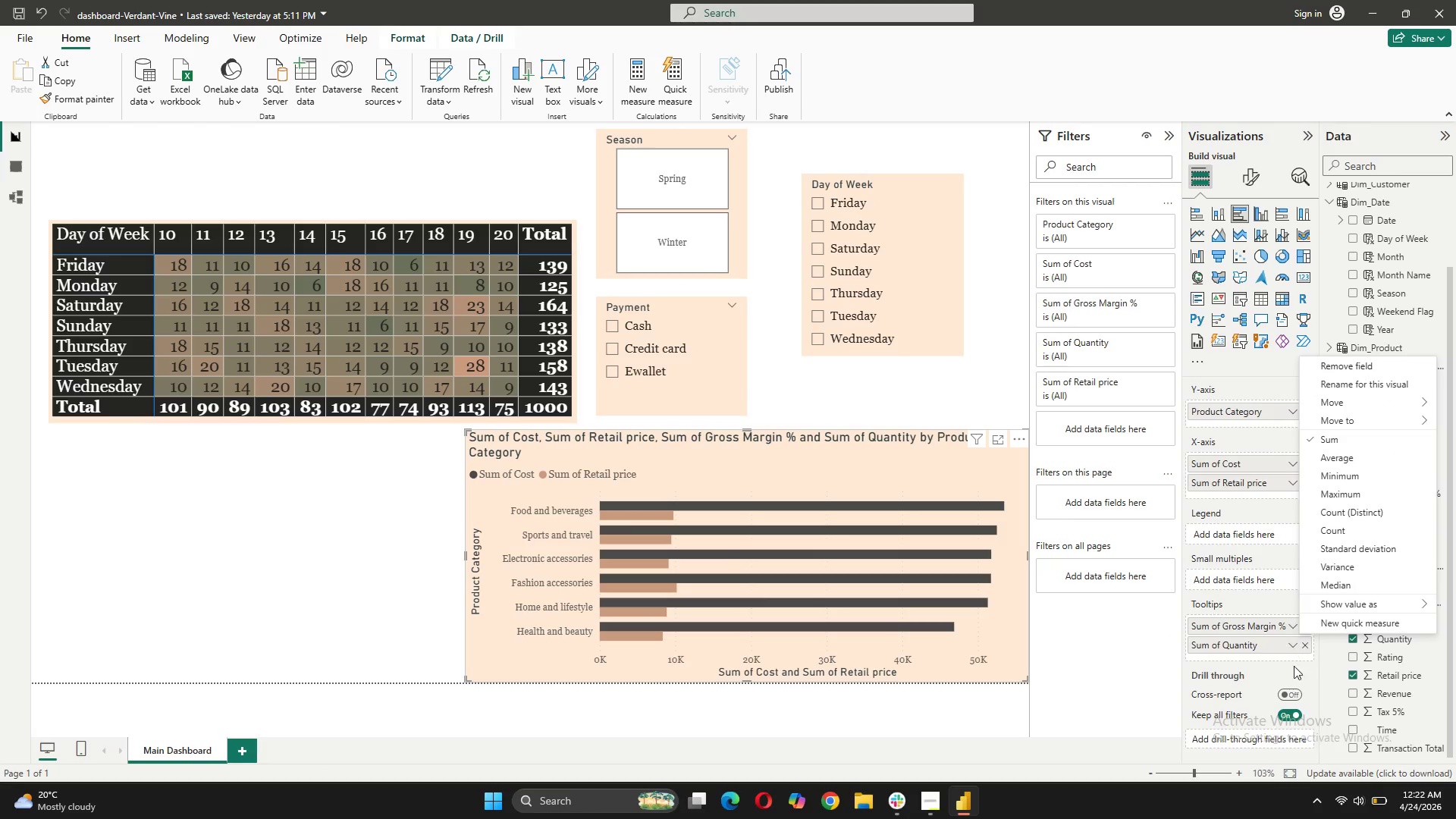 
left_click([1292, 671])
 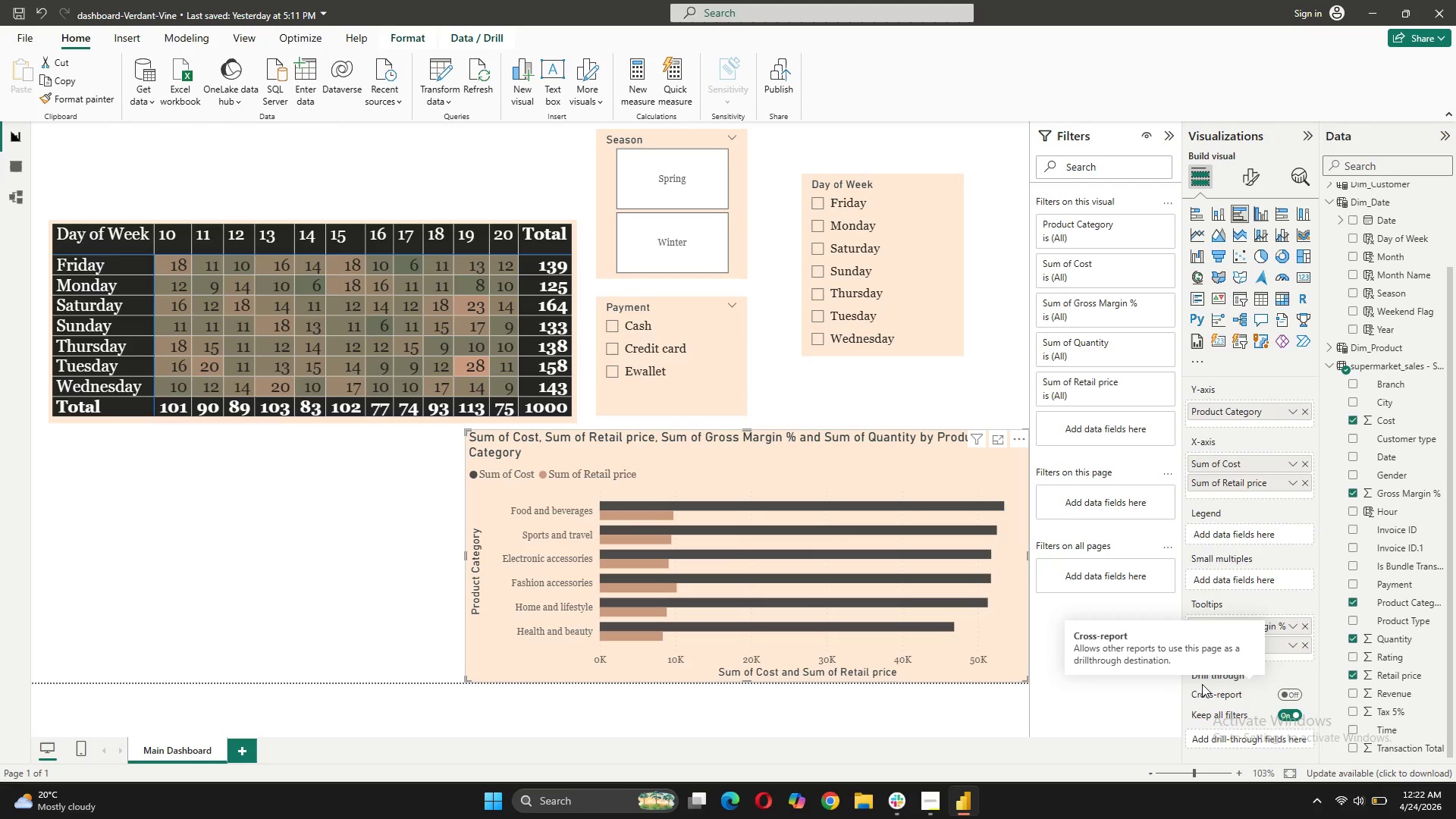 
wait(9.31)
 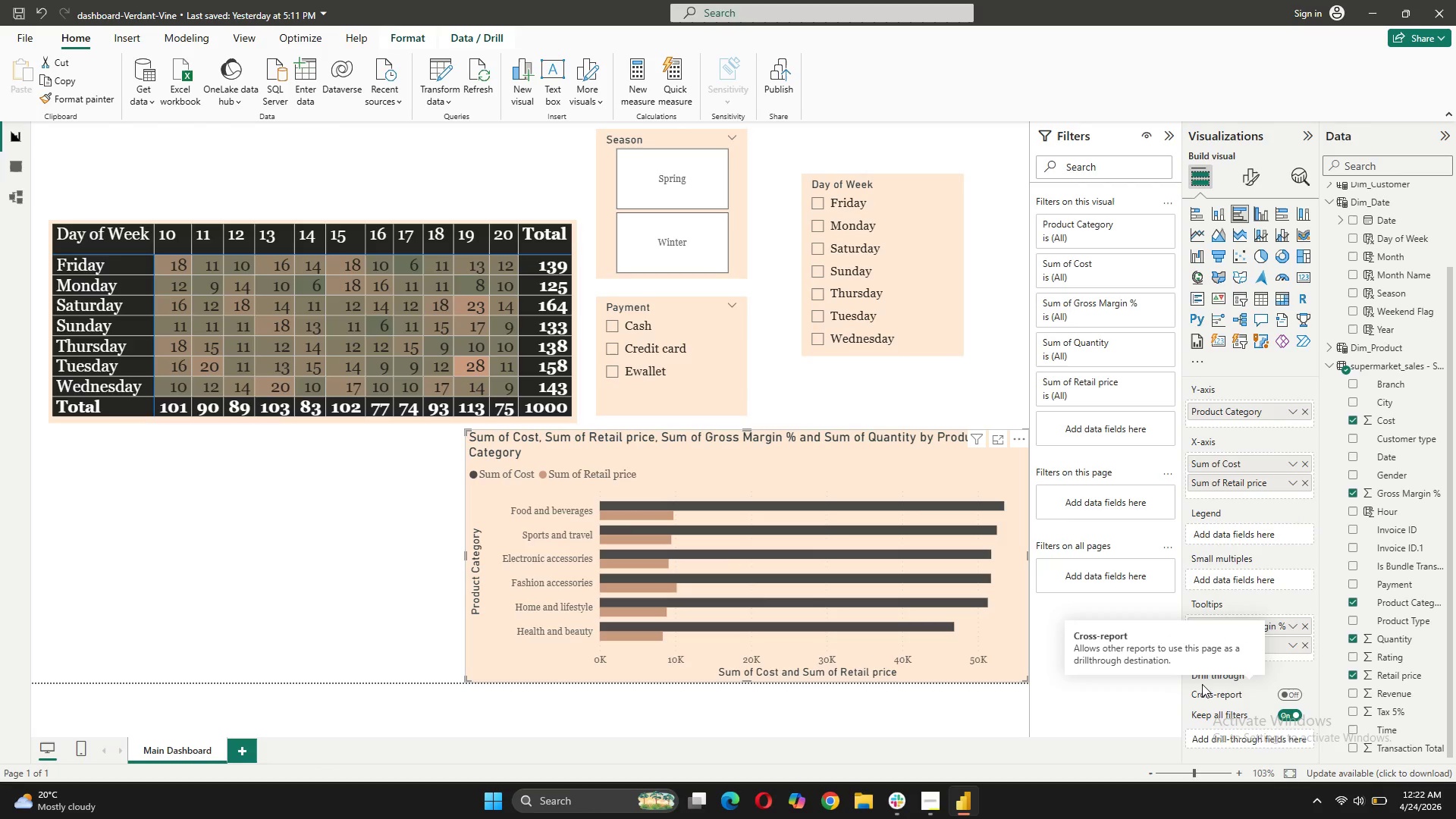 
left_click([559, 101])
 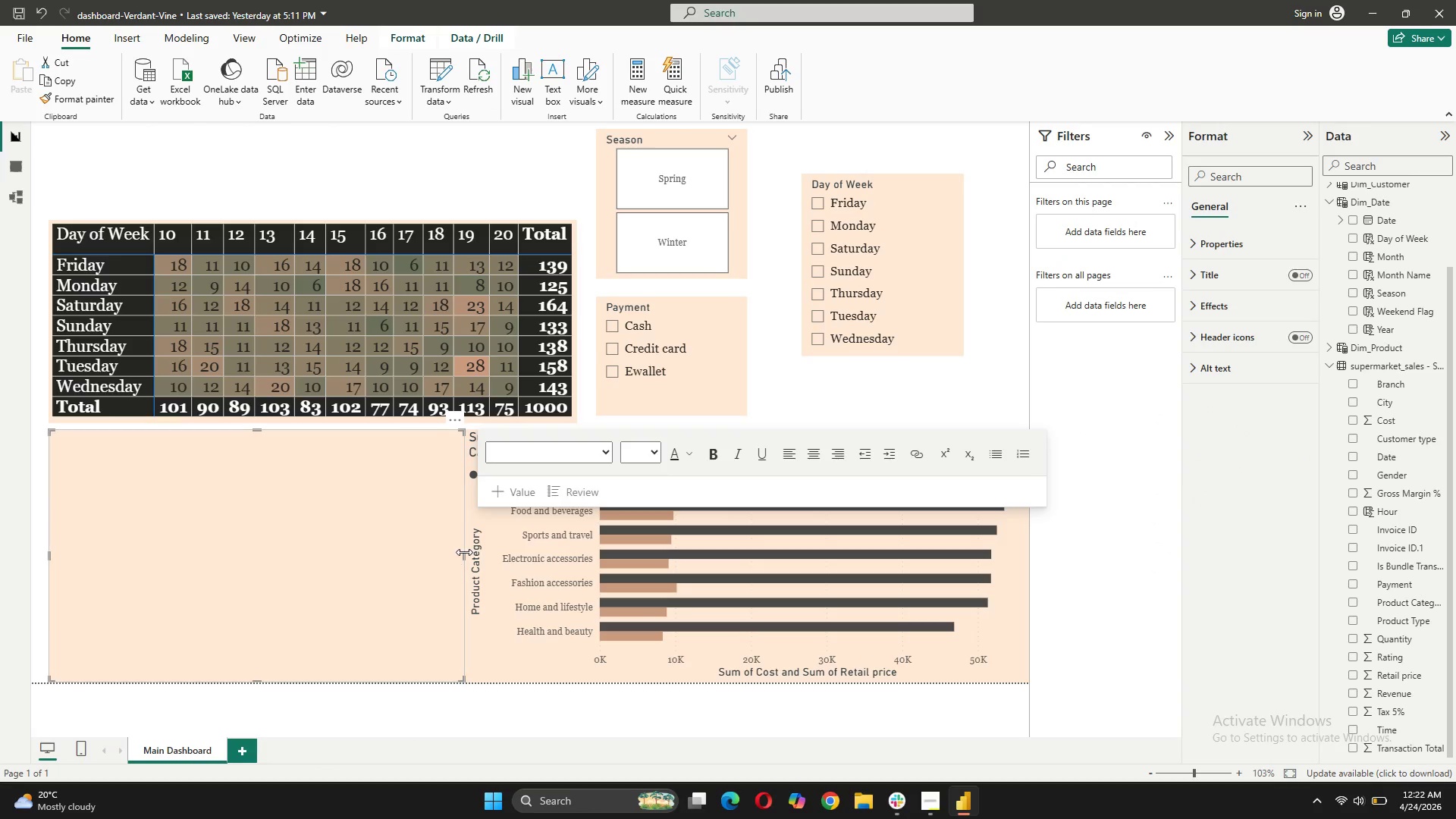 
left_click_drag(start_coordinate=[465, 552], to_coordinate=[289, 557])
 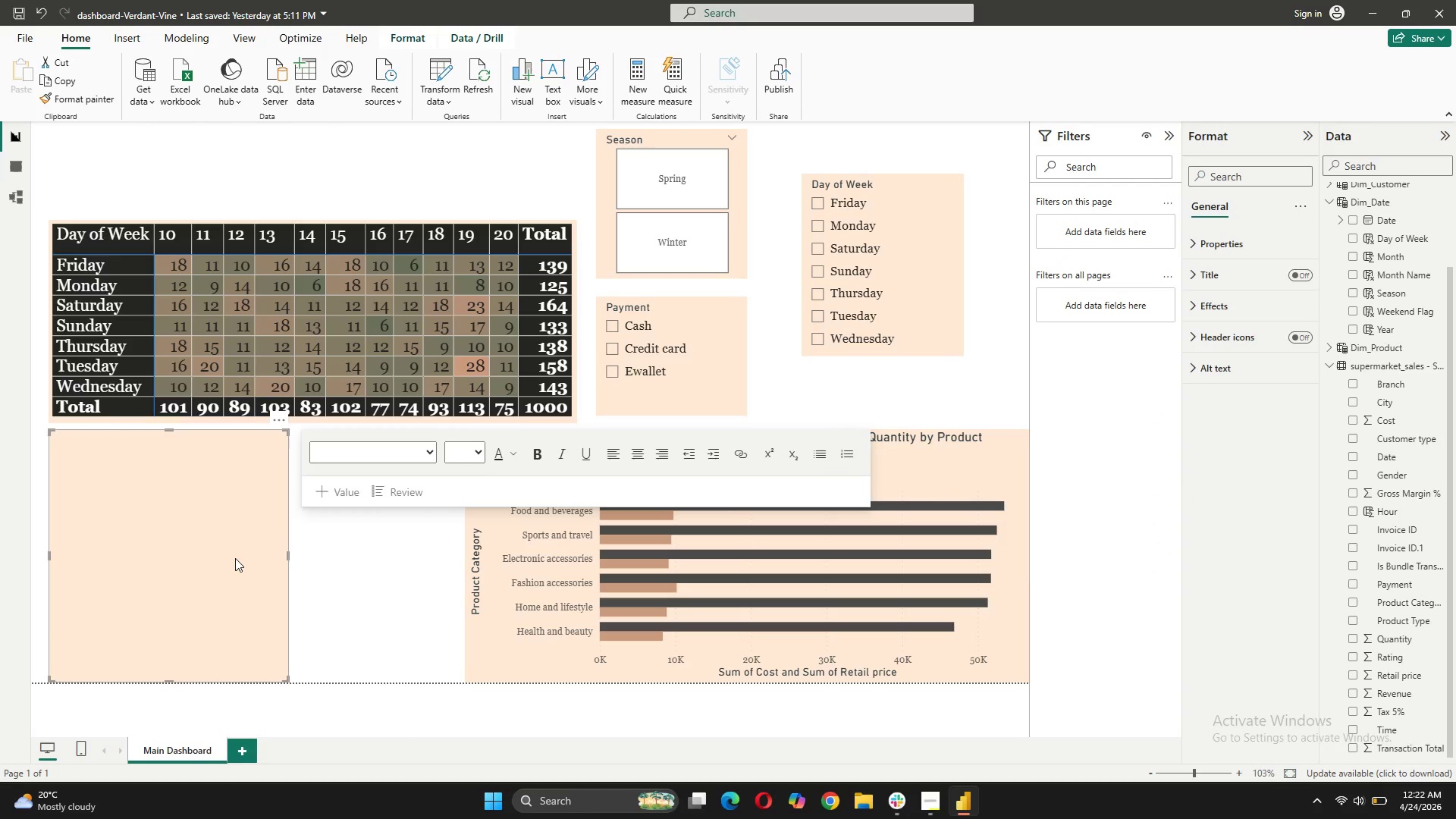 
left_click_drag(start_coordinate=[235, 558], to_coordinate=[258, 335])
 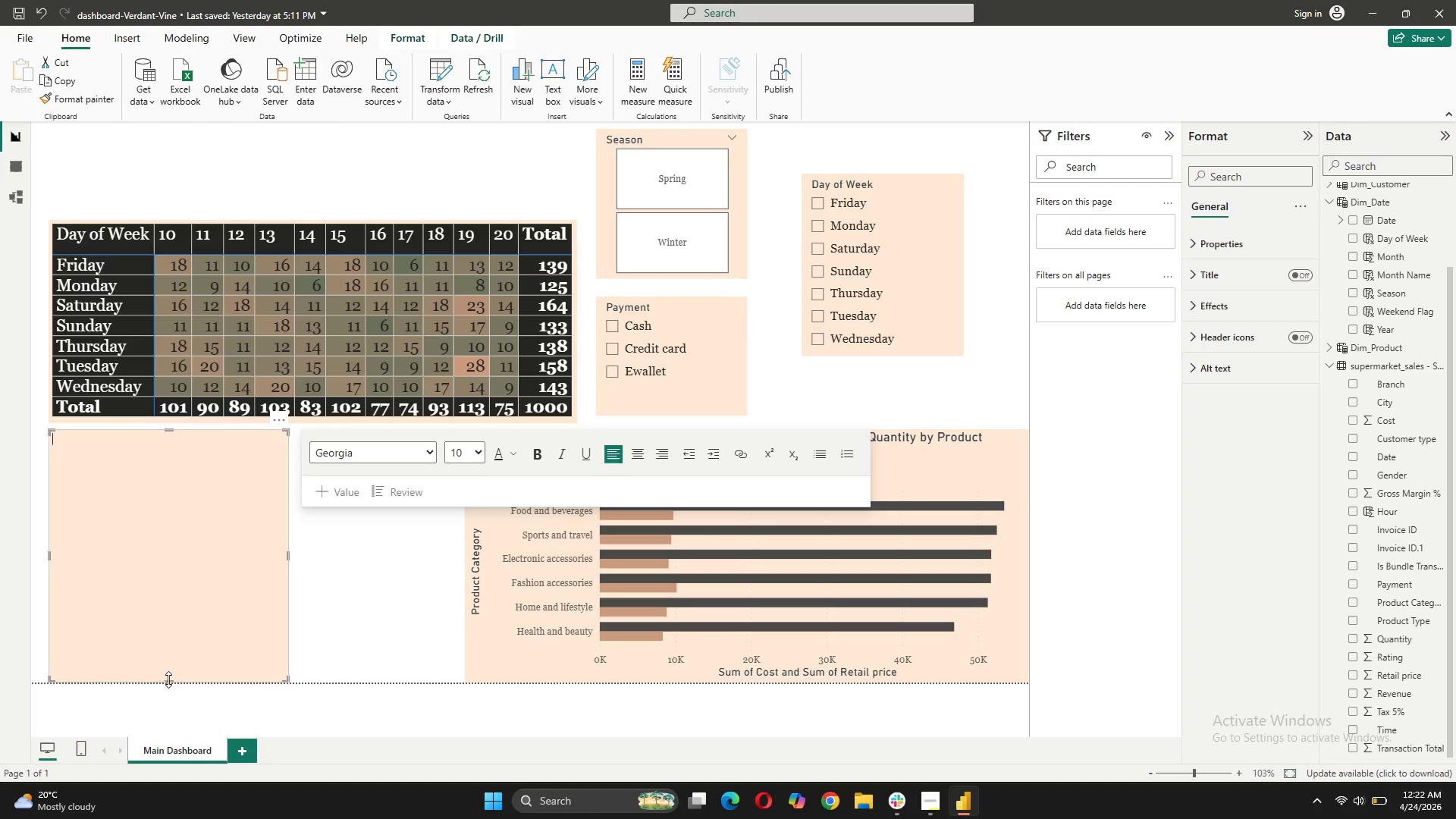 
left_click_drag(start_coordinate=[168, 679], to_coordinate=[175, 507])
 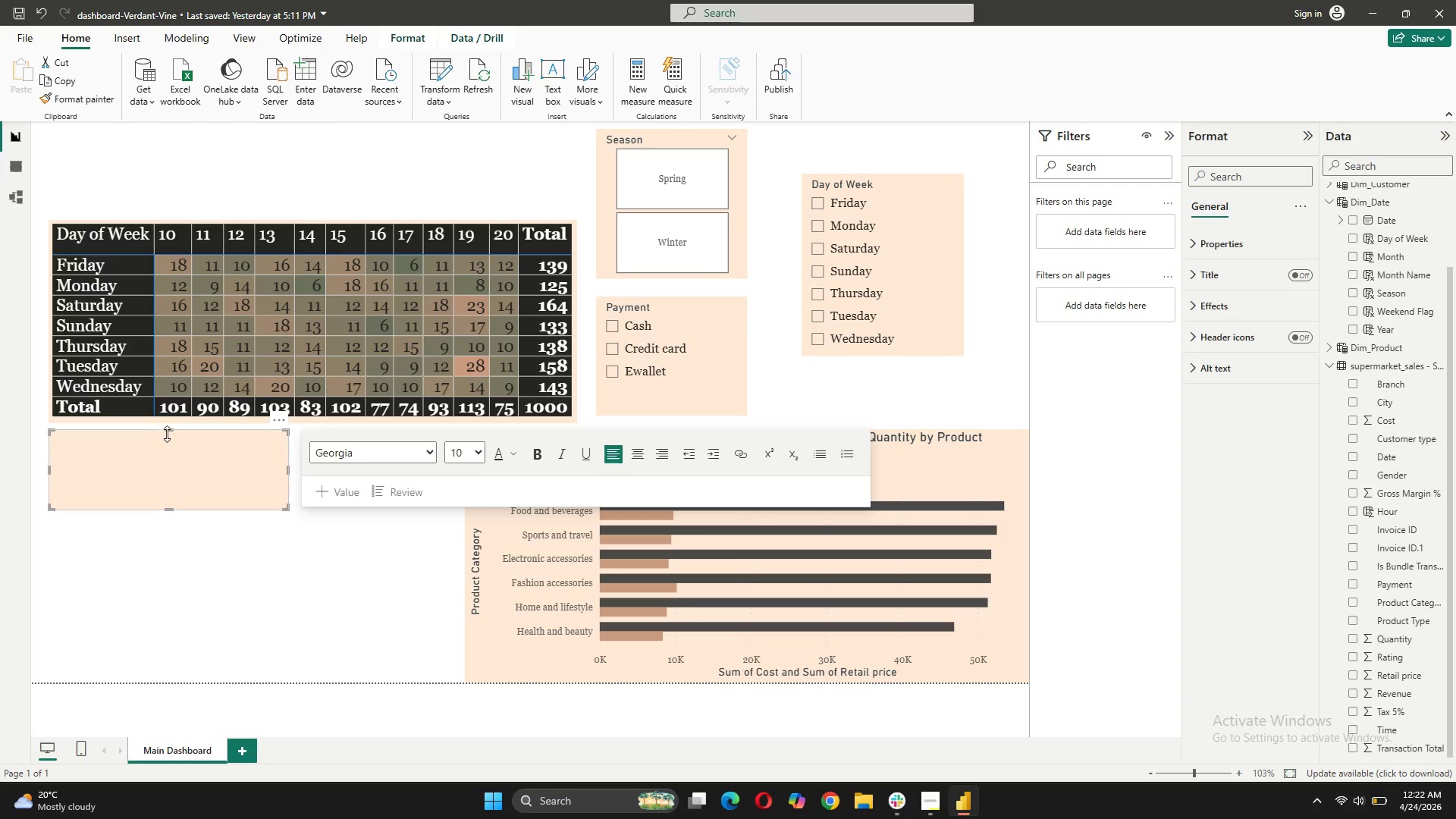 
left_click_drag(start_coordinate=[168, 432], to_coordinate=[165, 133])
 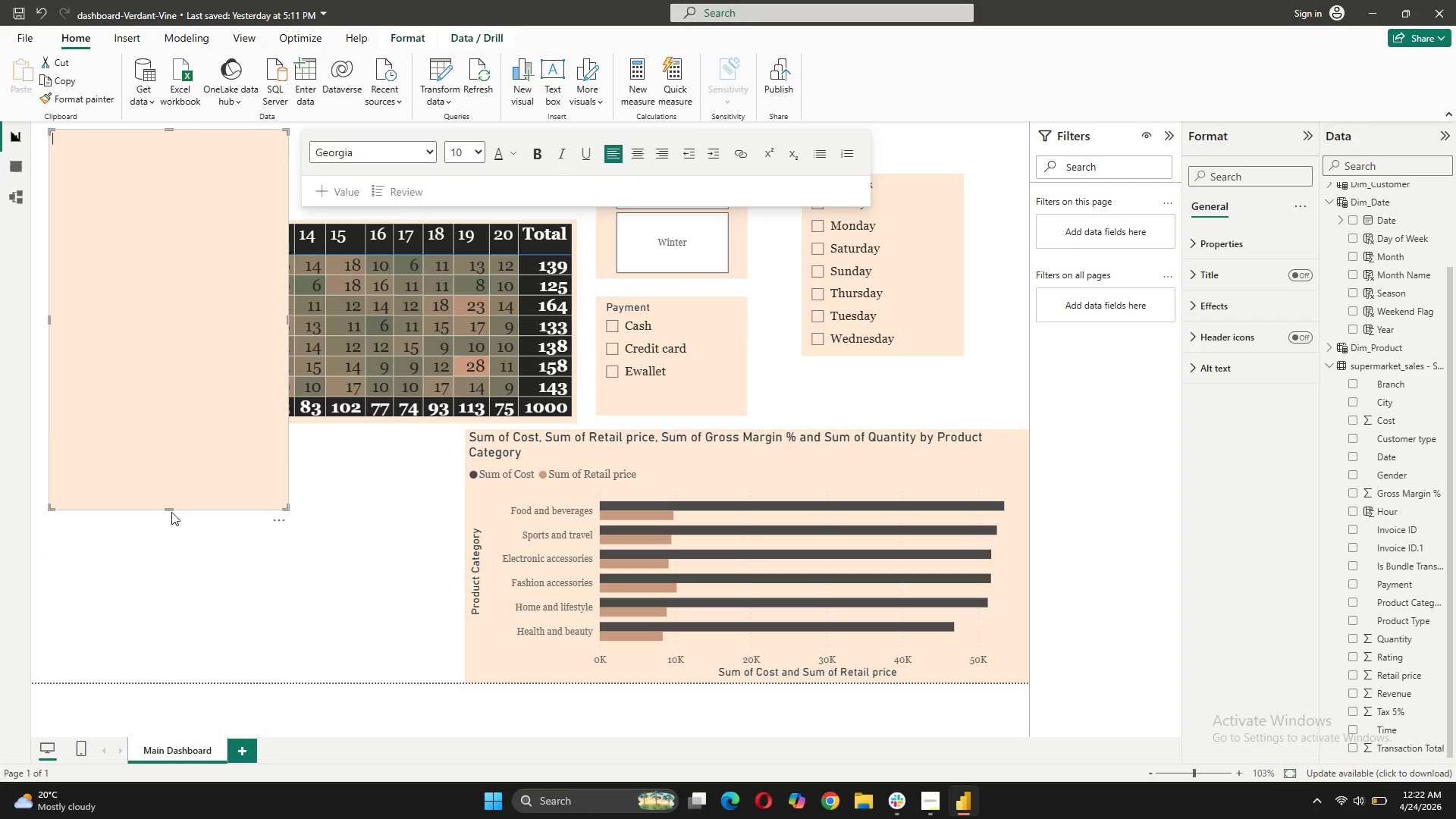 
left_click_drag(start_coordinate=[171, 505], to_coordinate=[171, 193])
 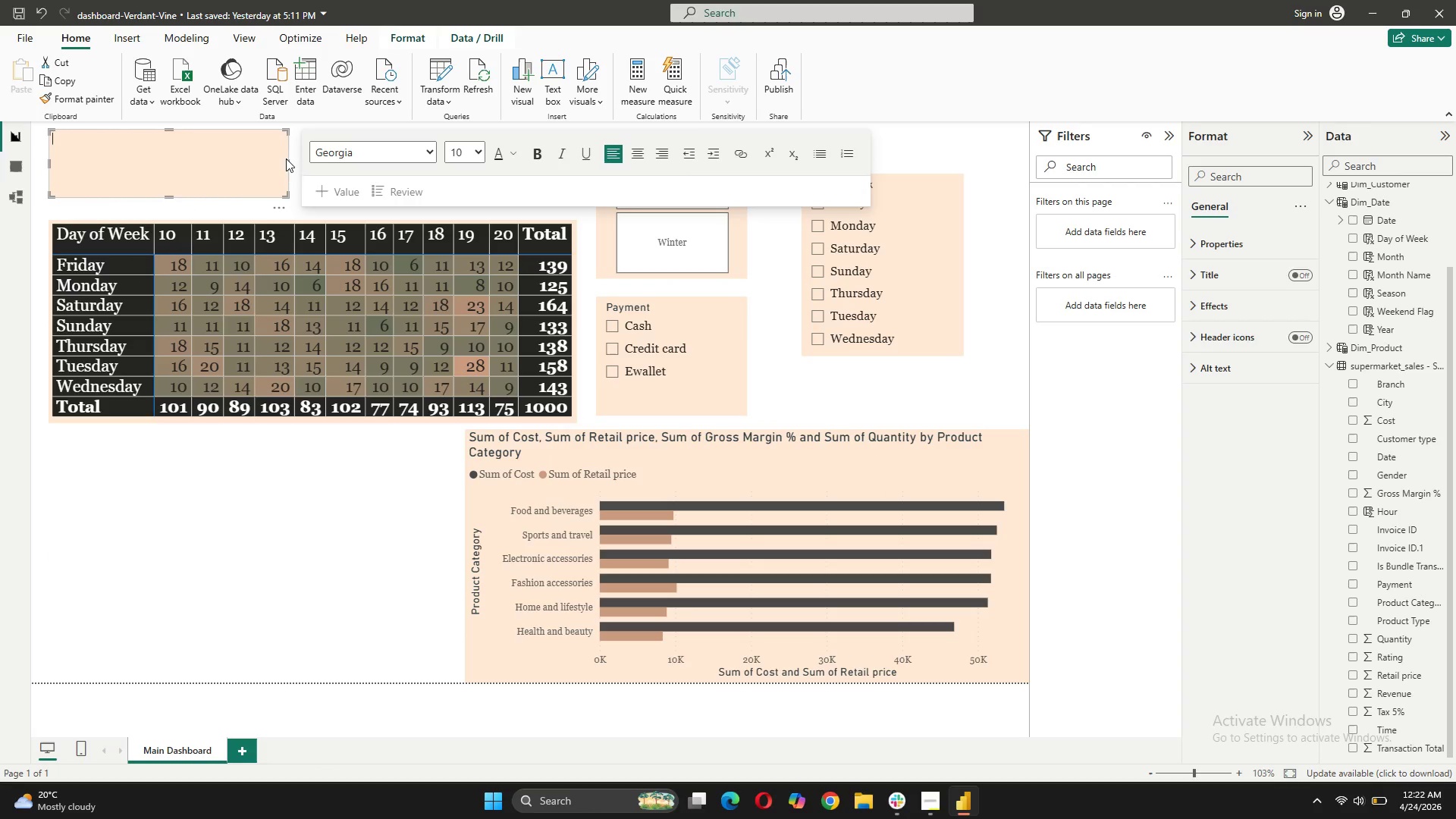 
left_click_drag(start_coordinate=[288, 161], to_coordinate=[575, 187])
 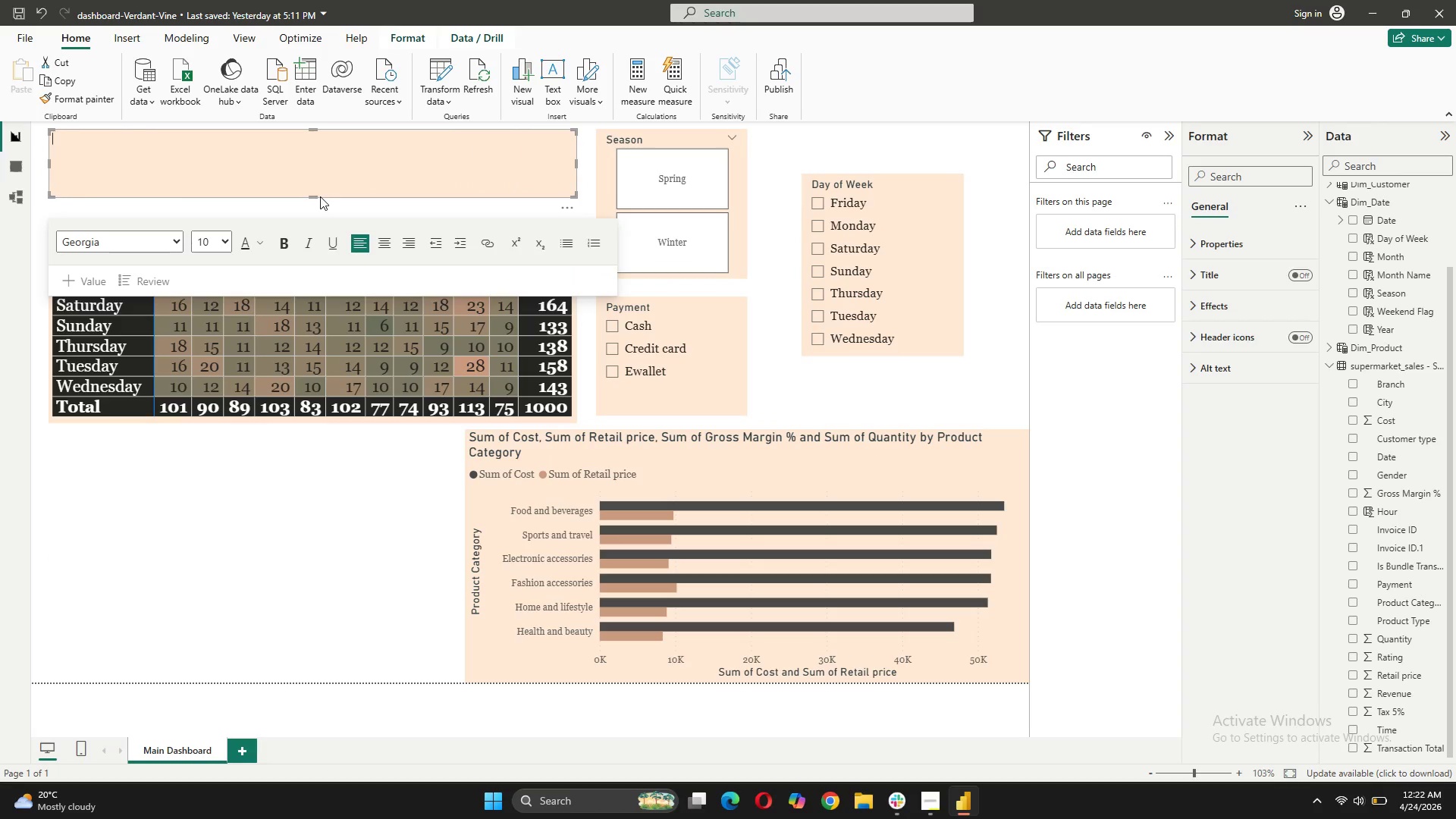 
left_click_drag(start_coordinate=[316, 197], to_coordinate=[316, 187])
 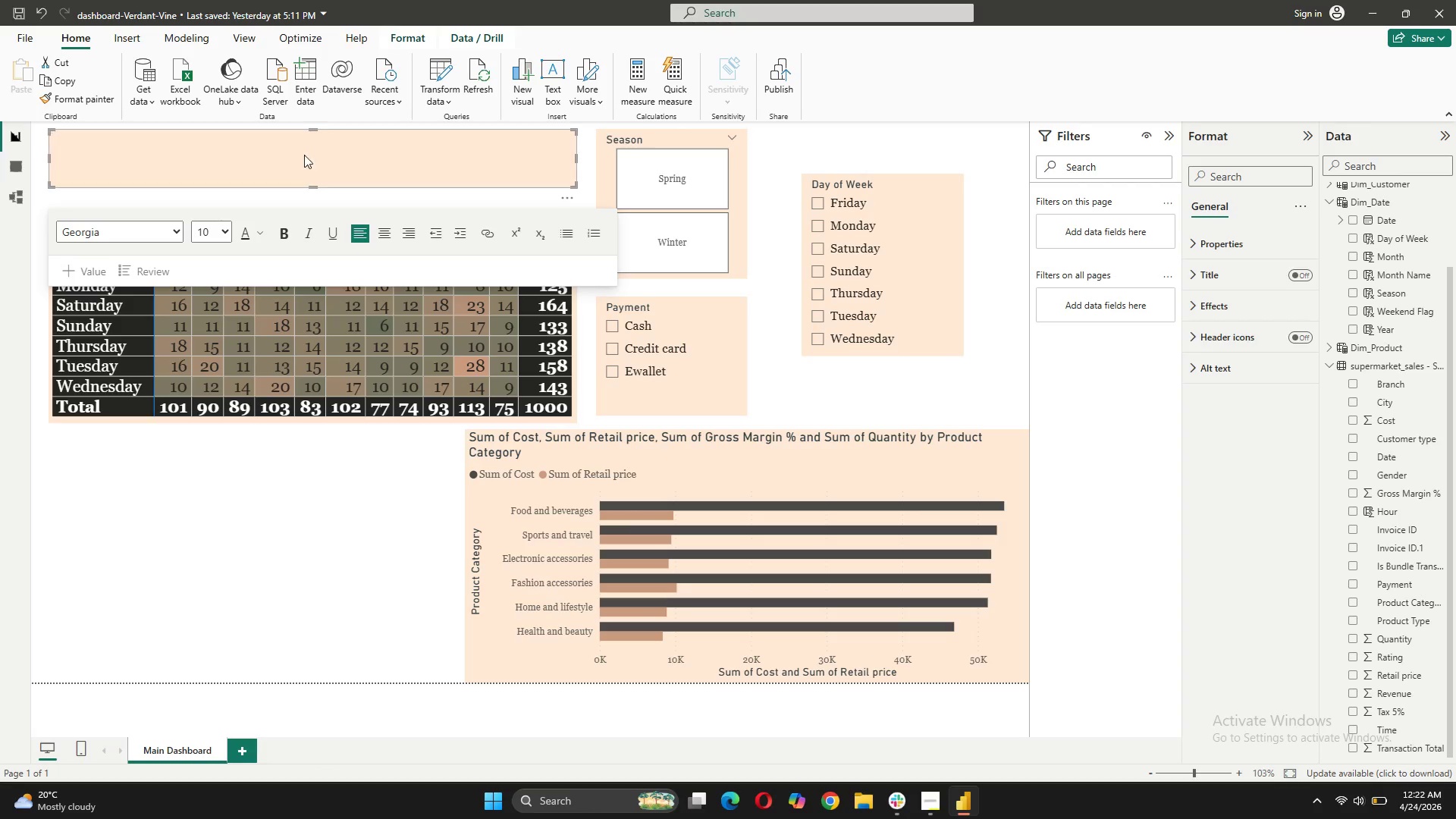 
left_click([304, 154])
 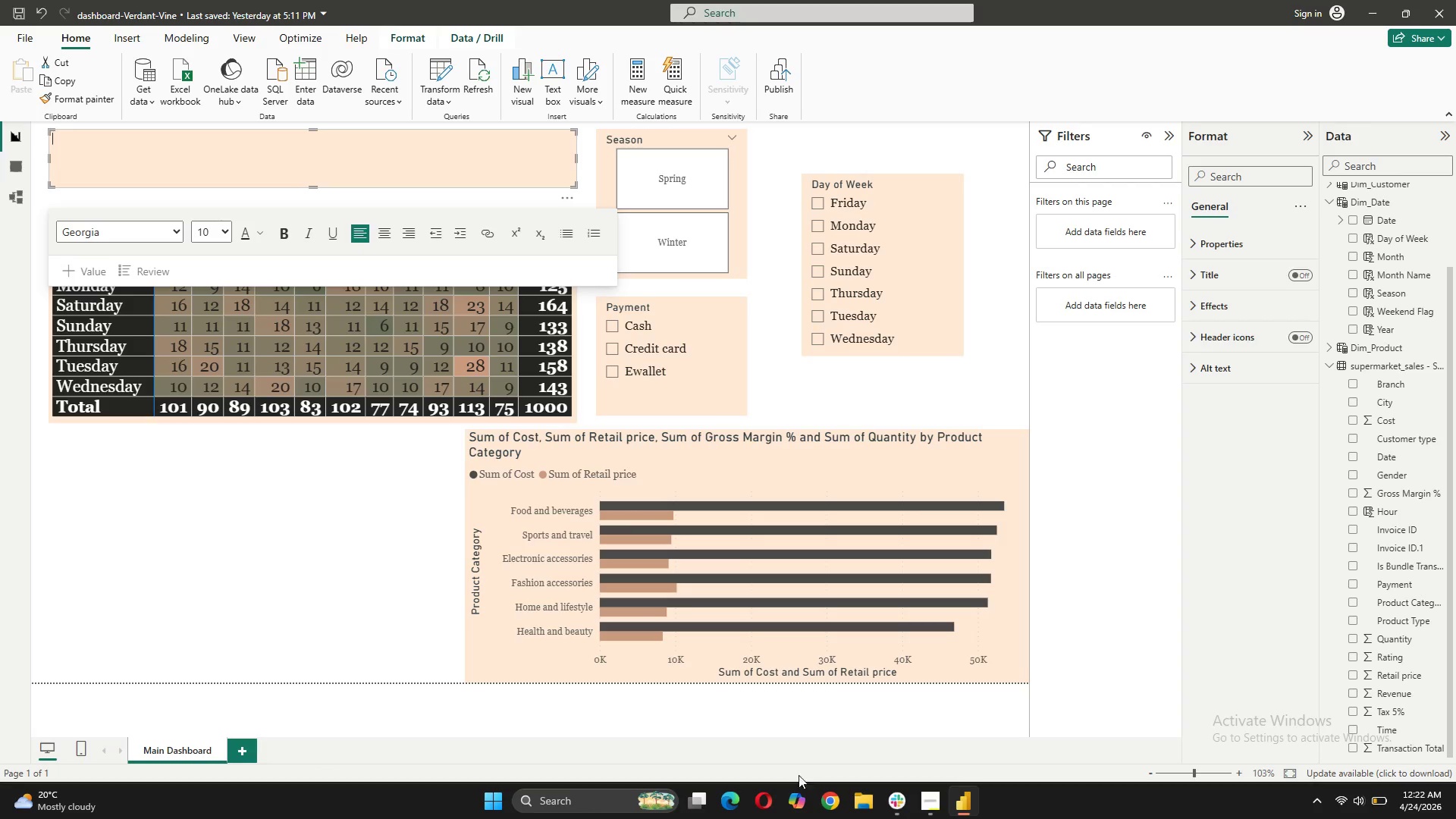 
left_click([924, 811])